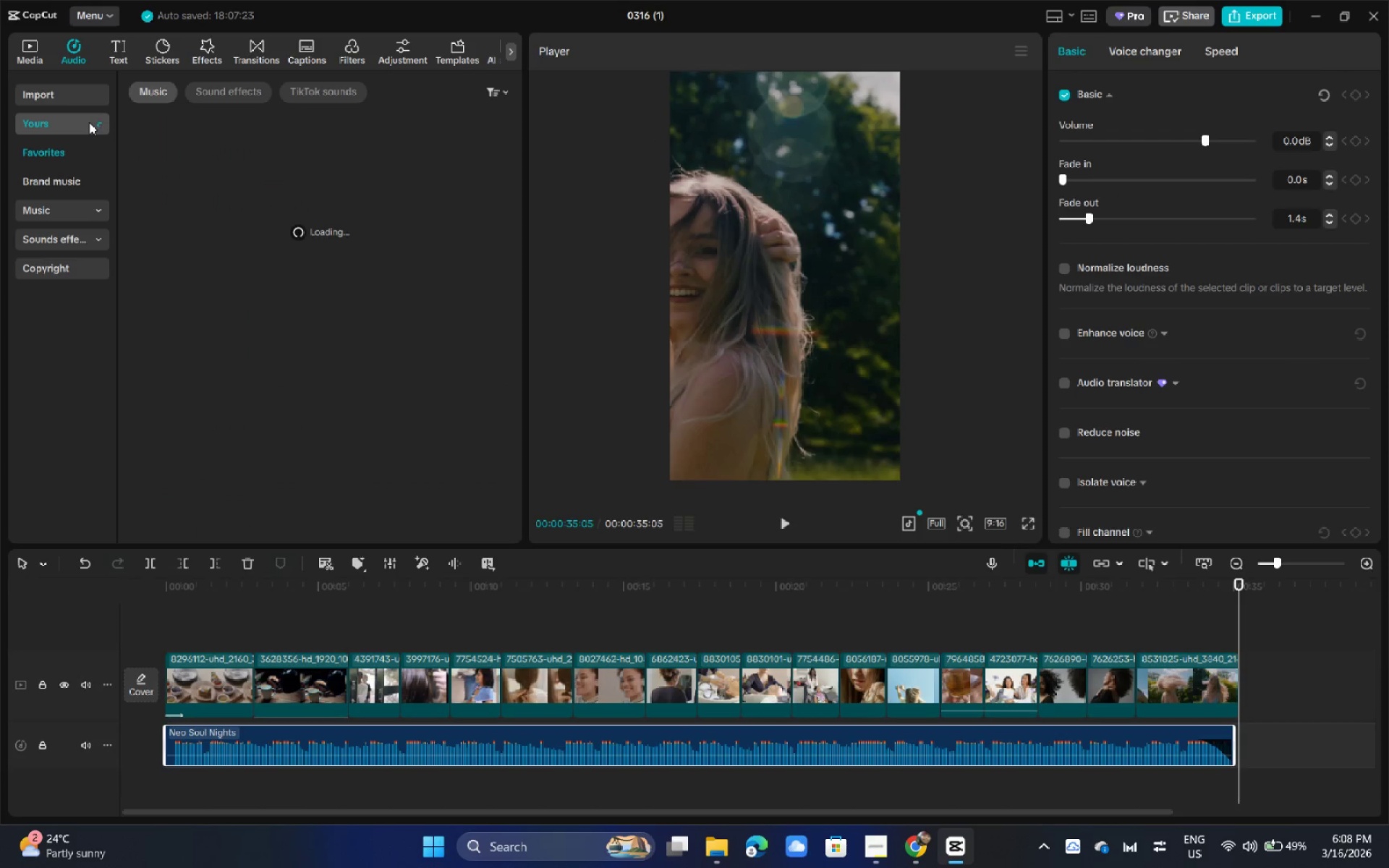 
left_click([89, 122])
 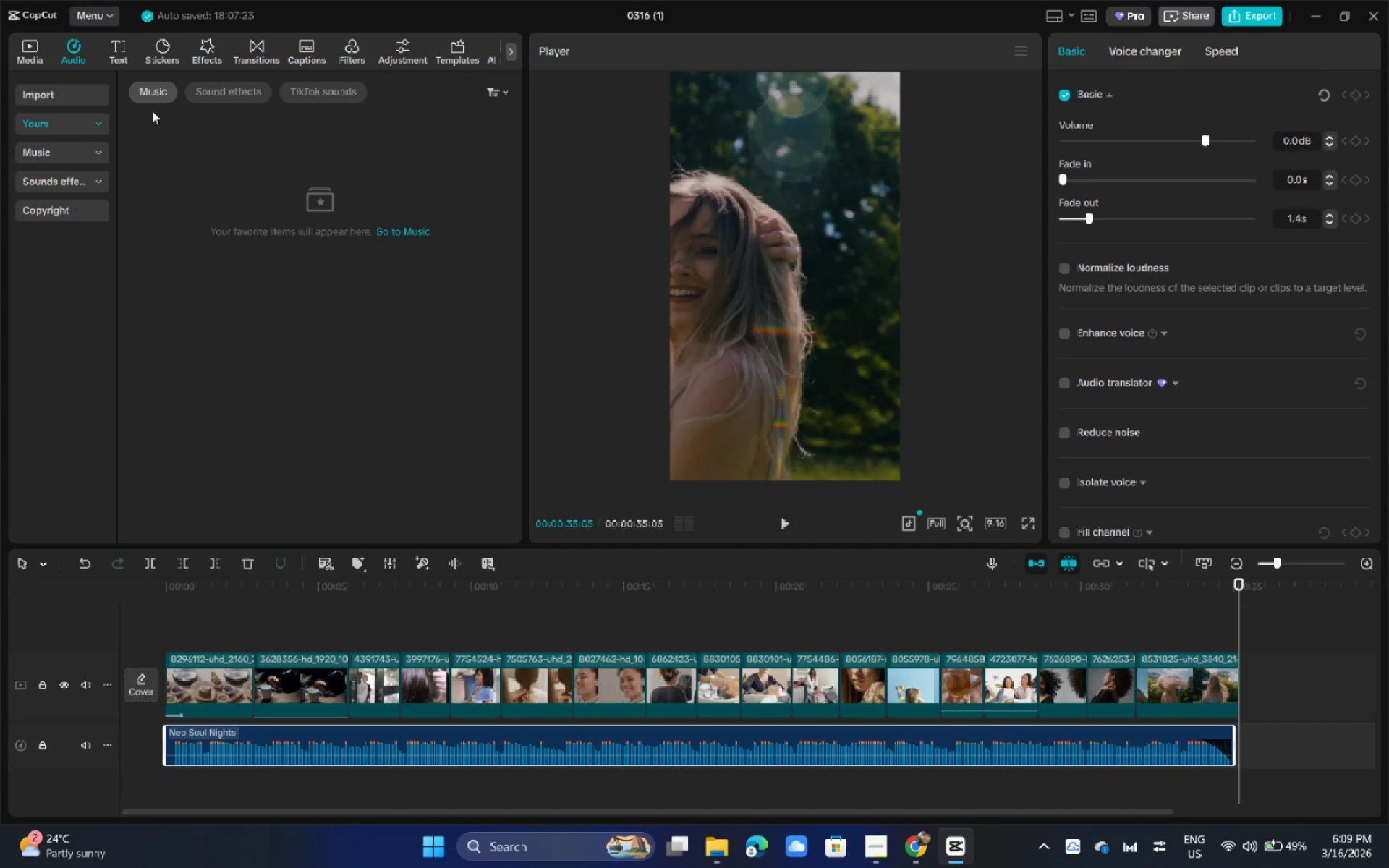 
left_click([82, 46])
 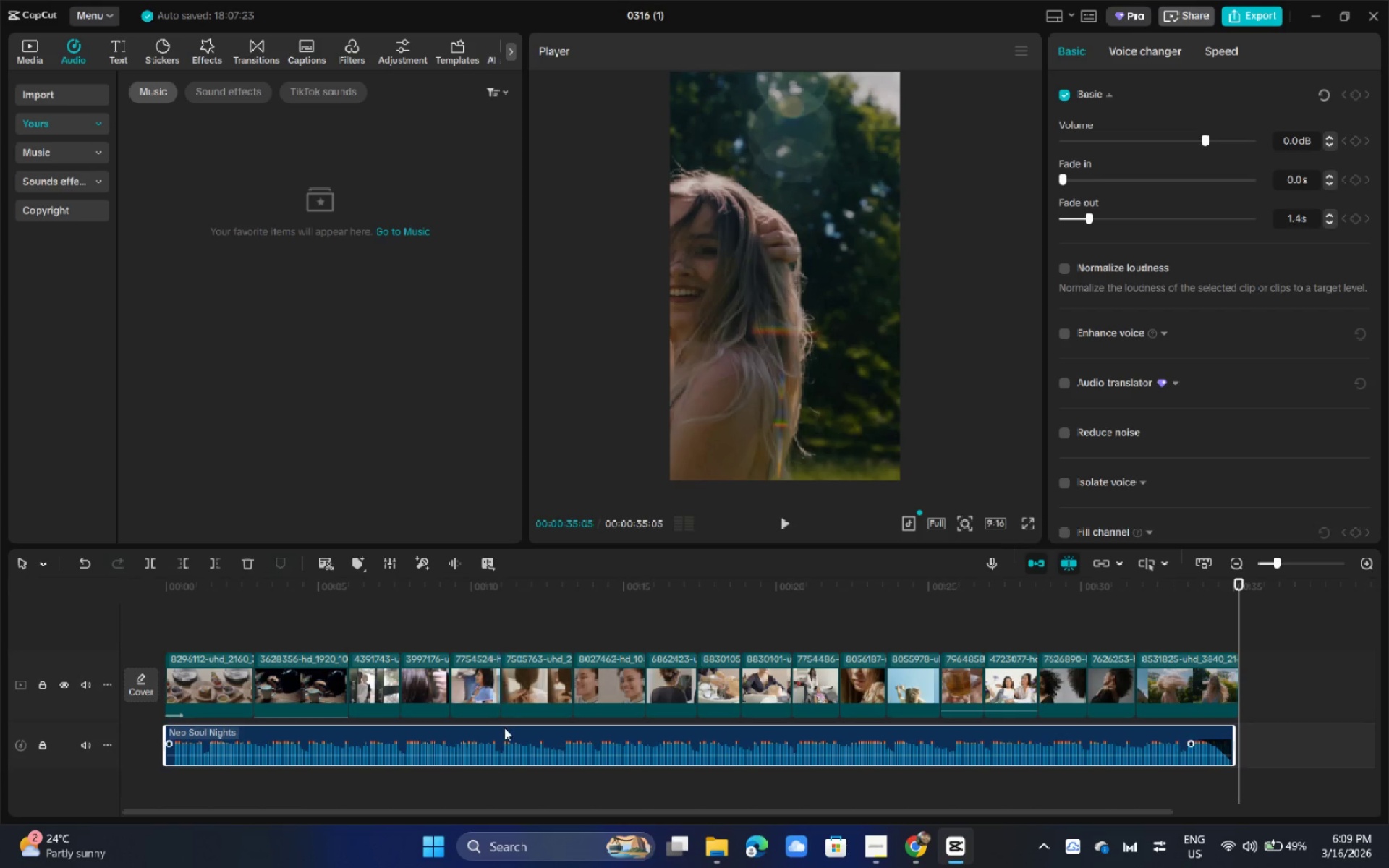 
right_click([499, 744])
 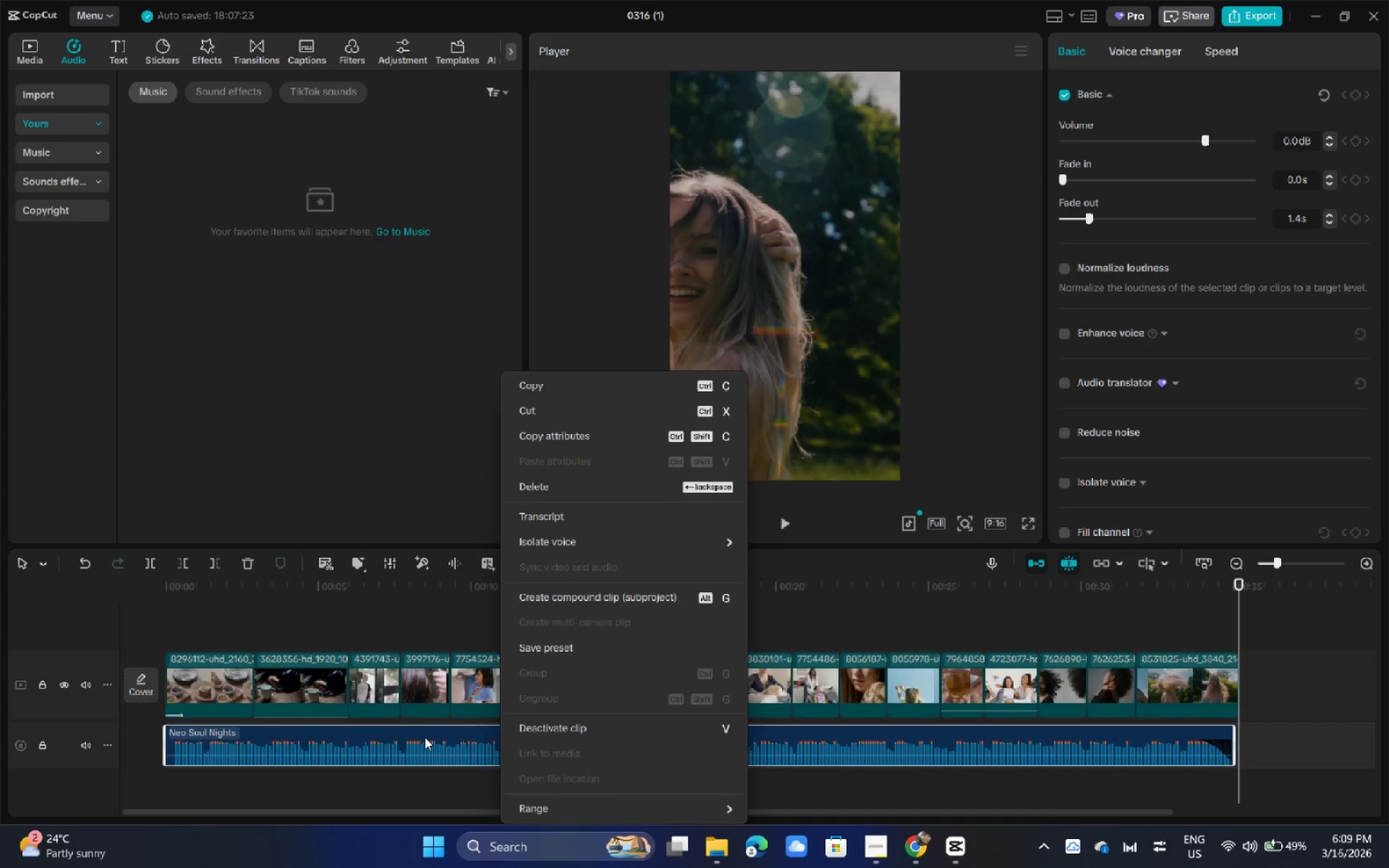 
left_click_drag(start_coordinate=[1362, 729], to_coordinate=[163, 653])
 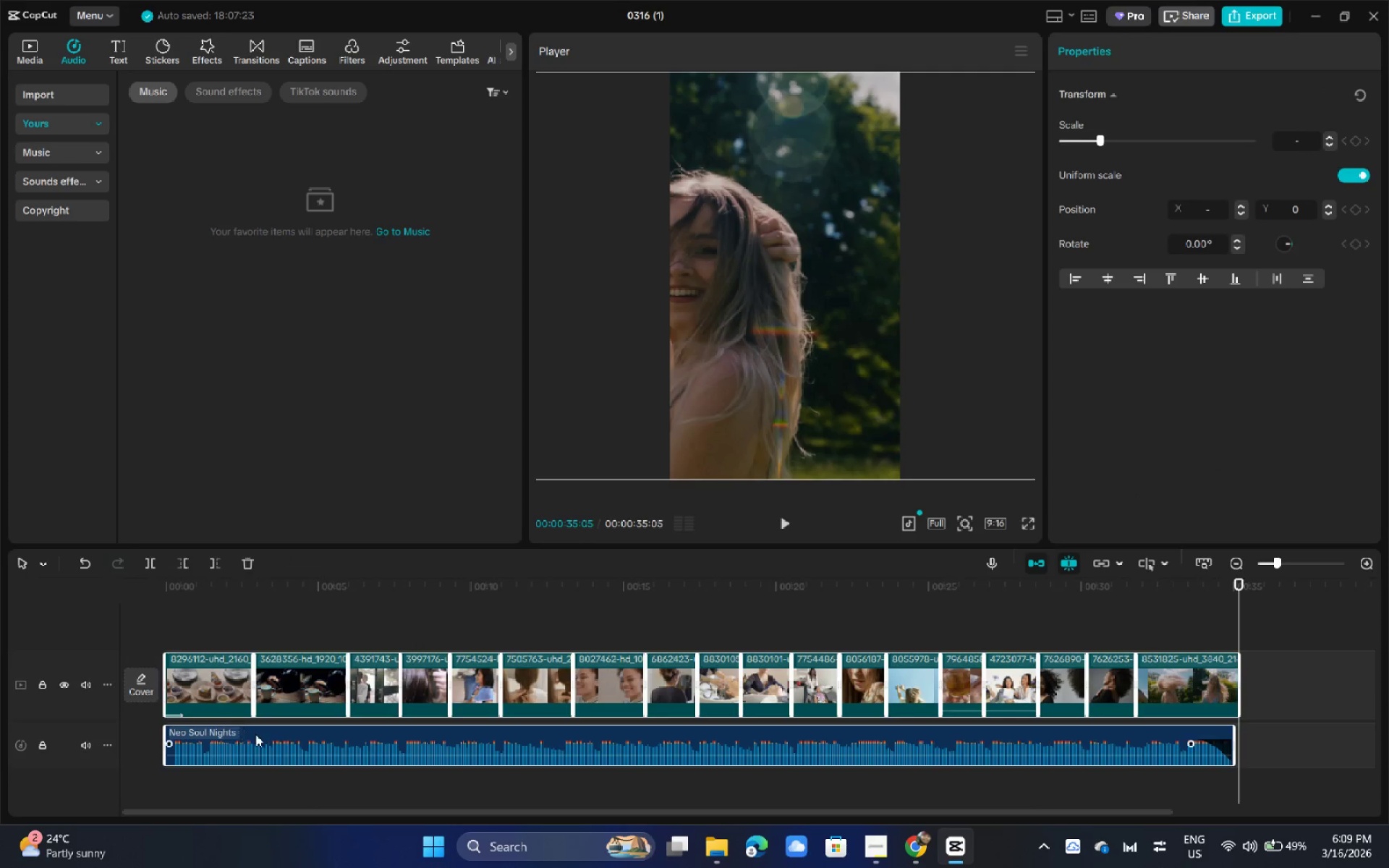 
right_click([255, 734])
 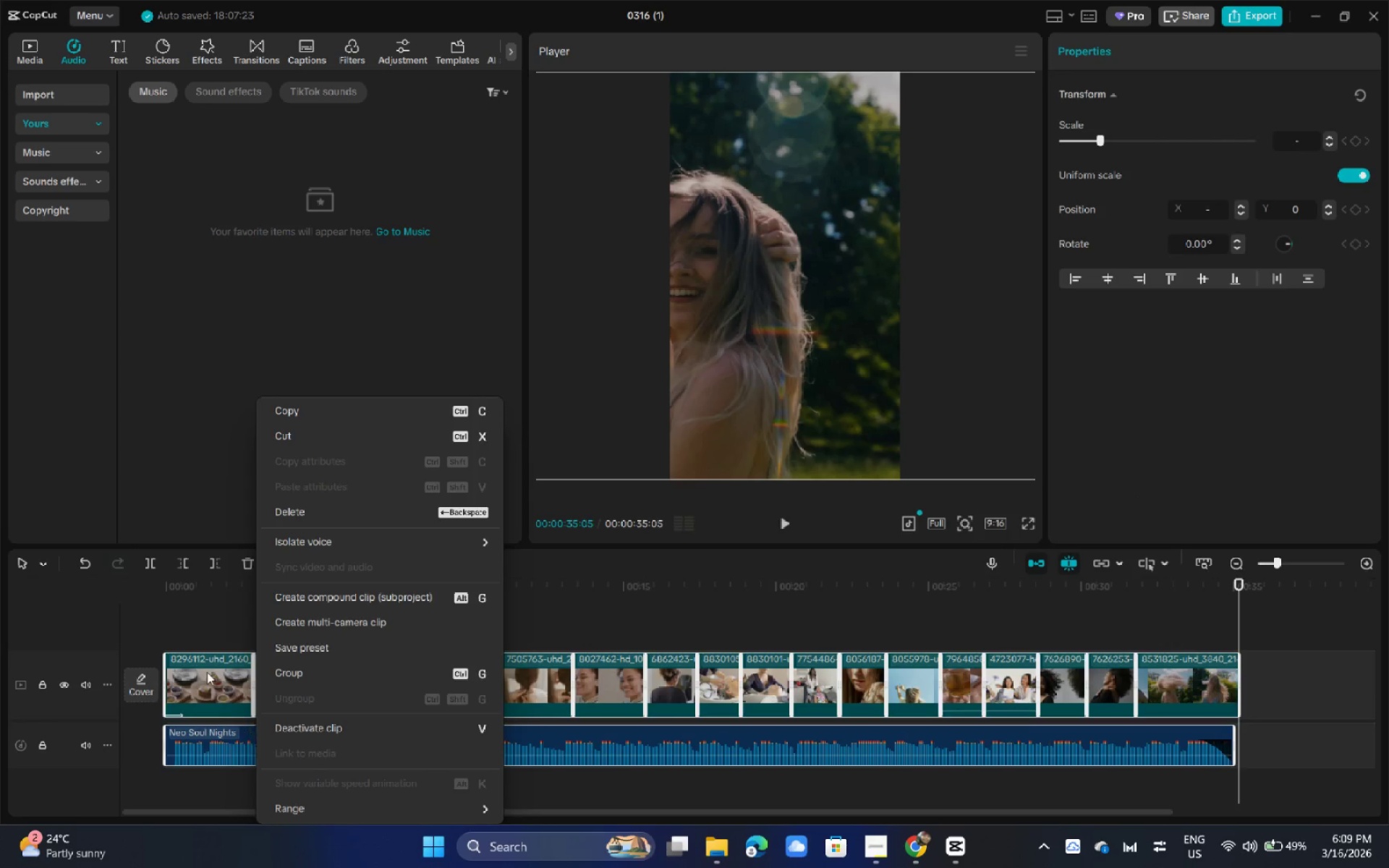 
left_click([179, 603])
 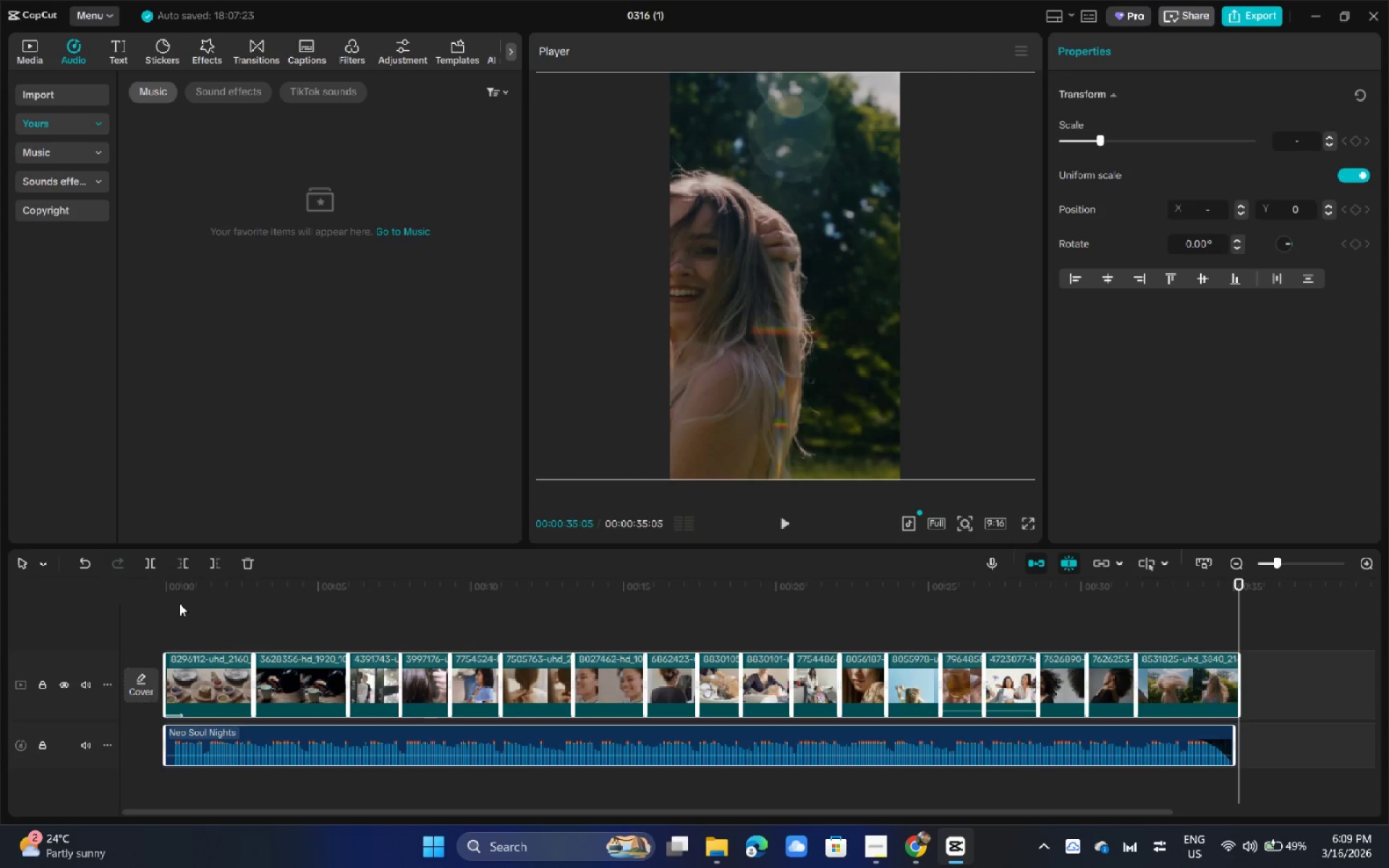 
left_click([185, 596])
 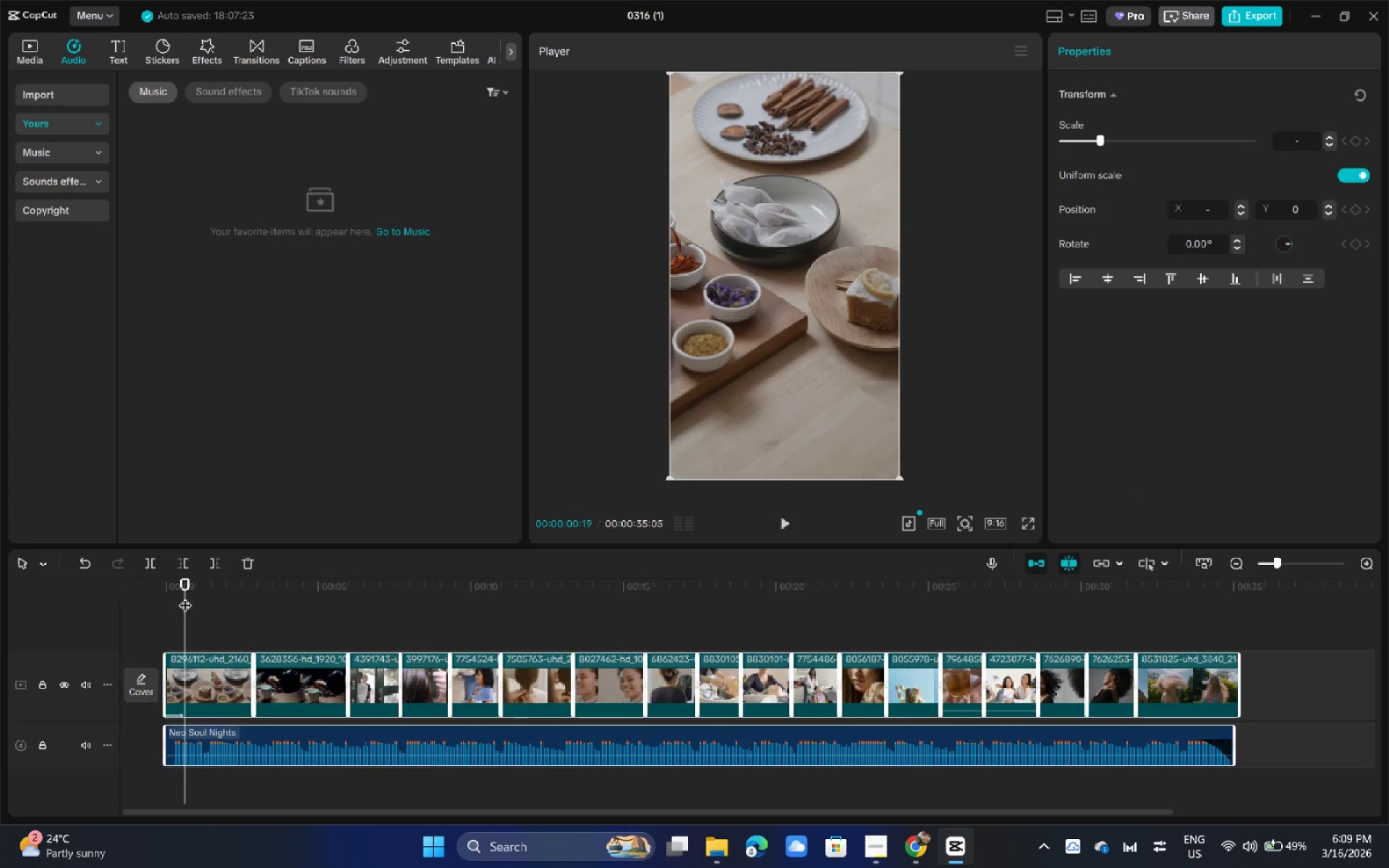 
key(Space)
 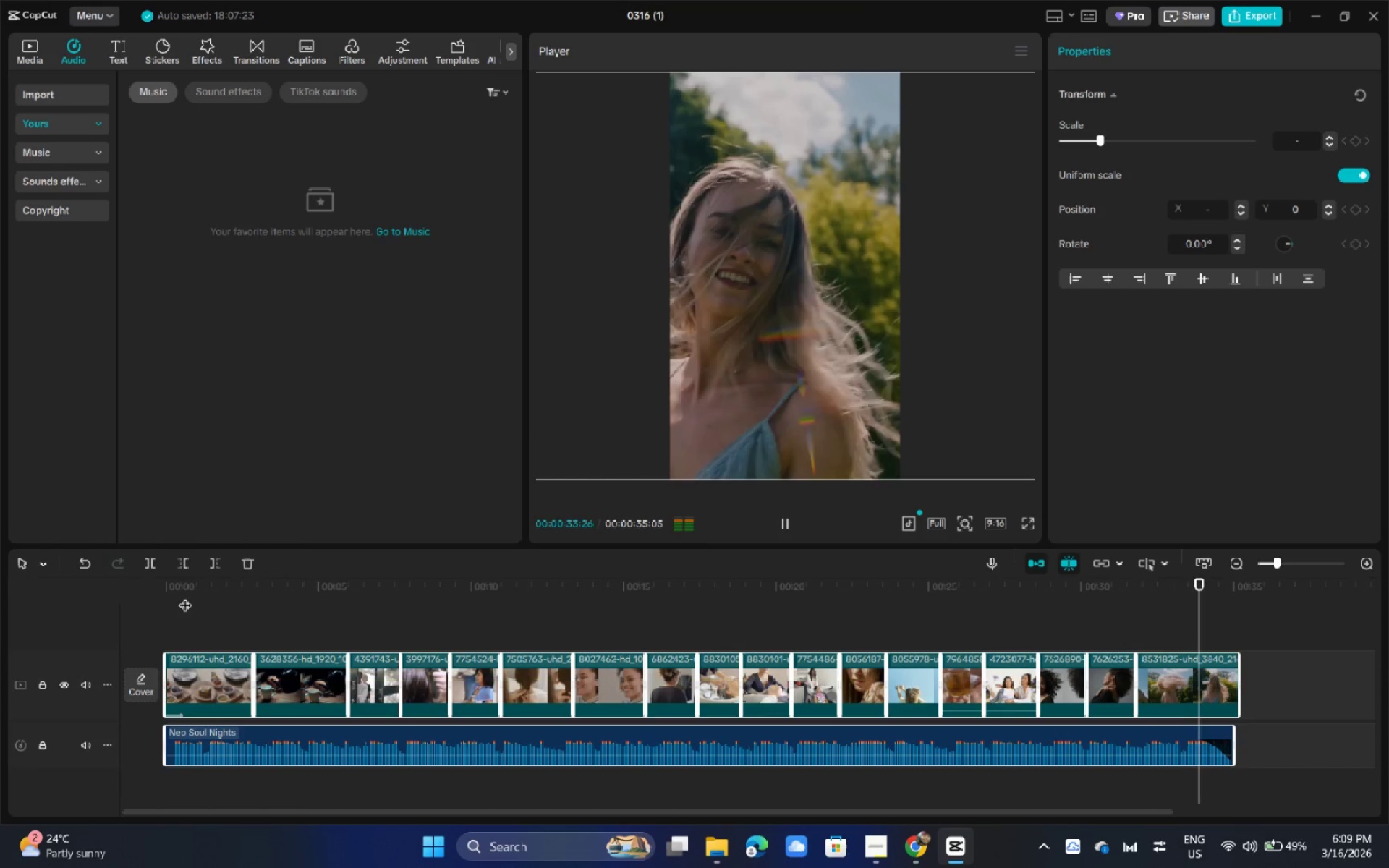 
wait(38.34)
 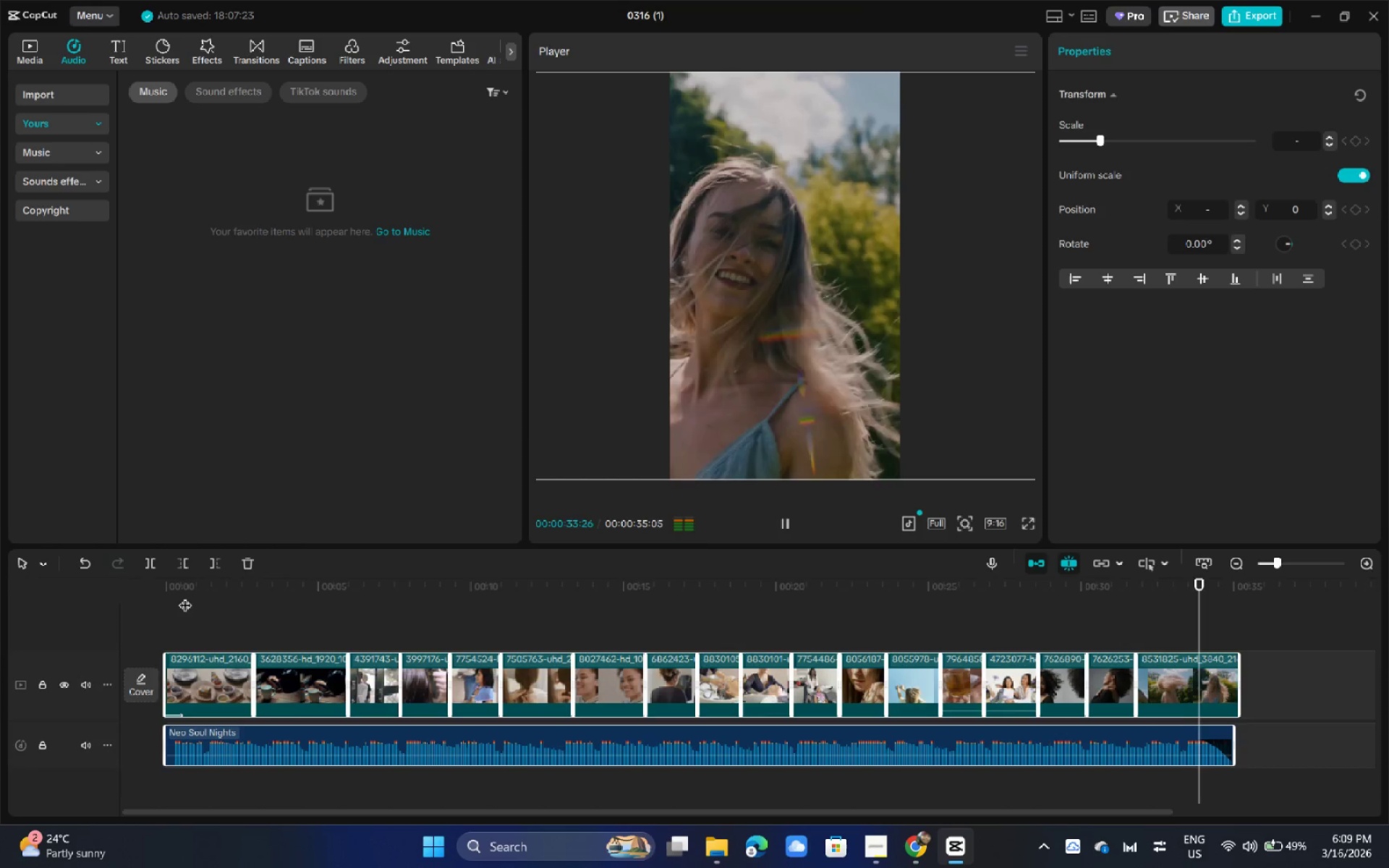 
left_click([1230, 671])
 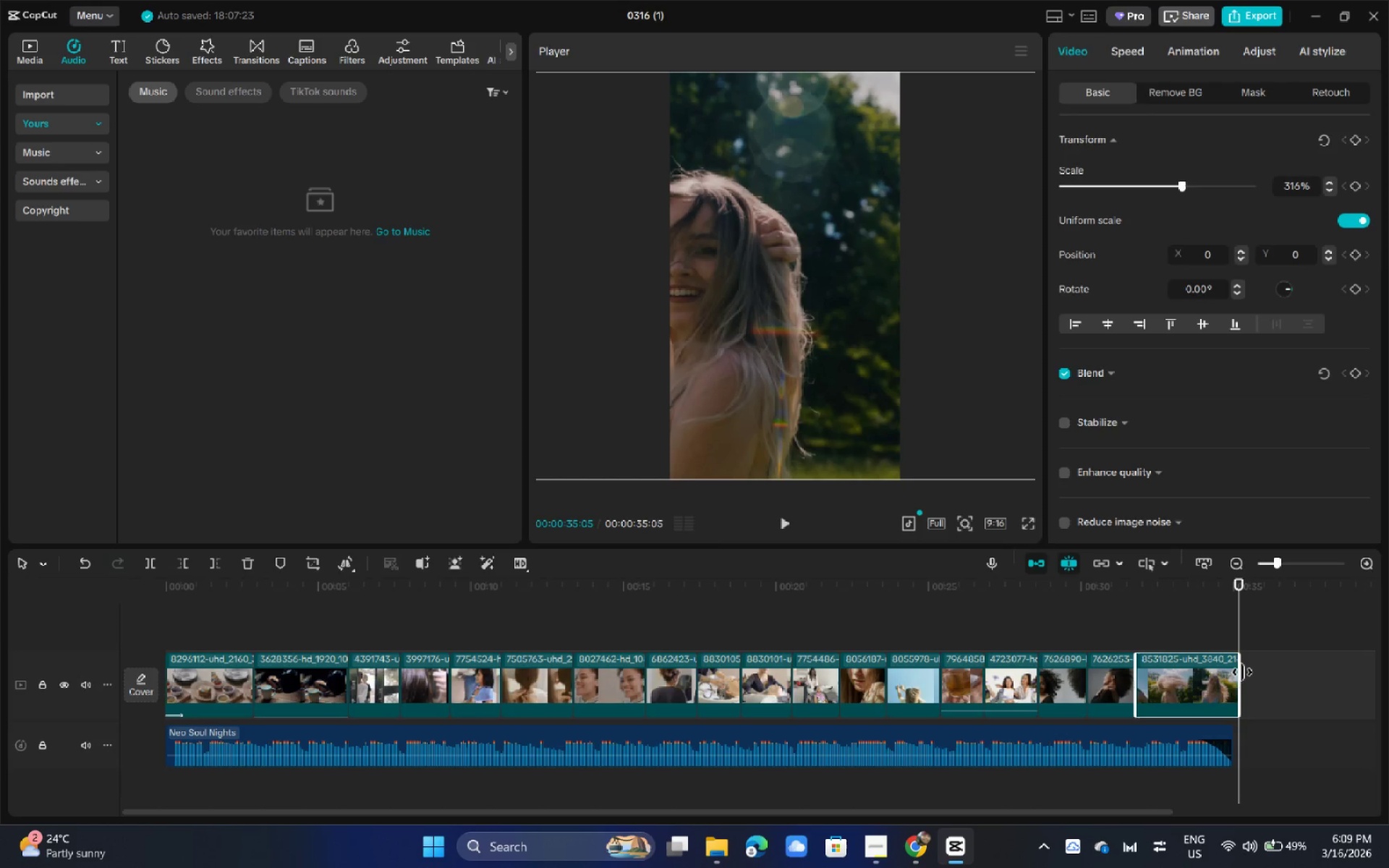 
left_click_drag(start_coordinate=[1242, 672], to_coordinate=[1228, 676])
 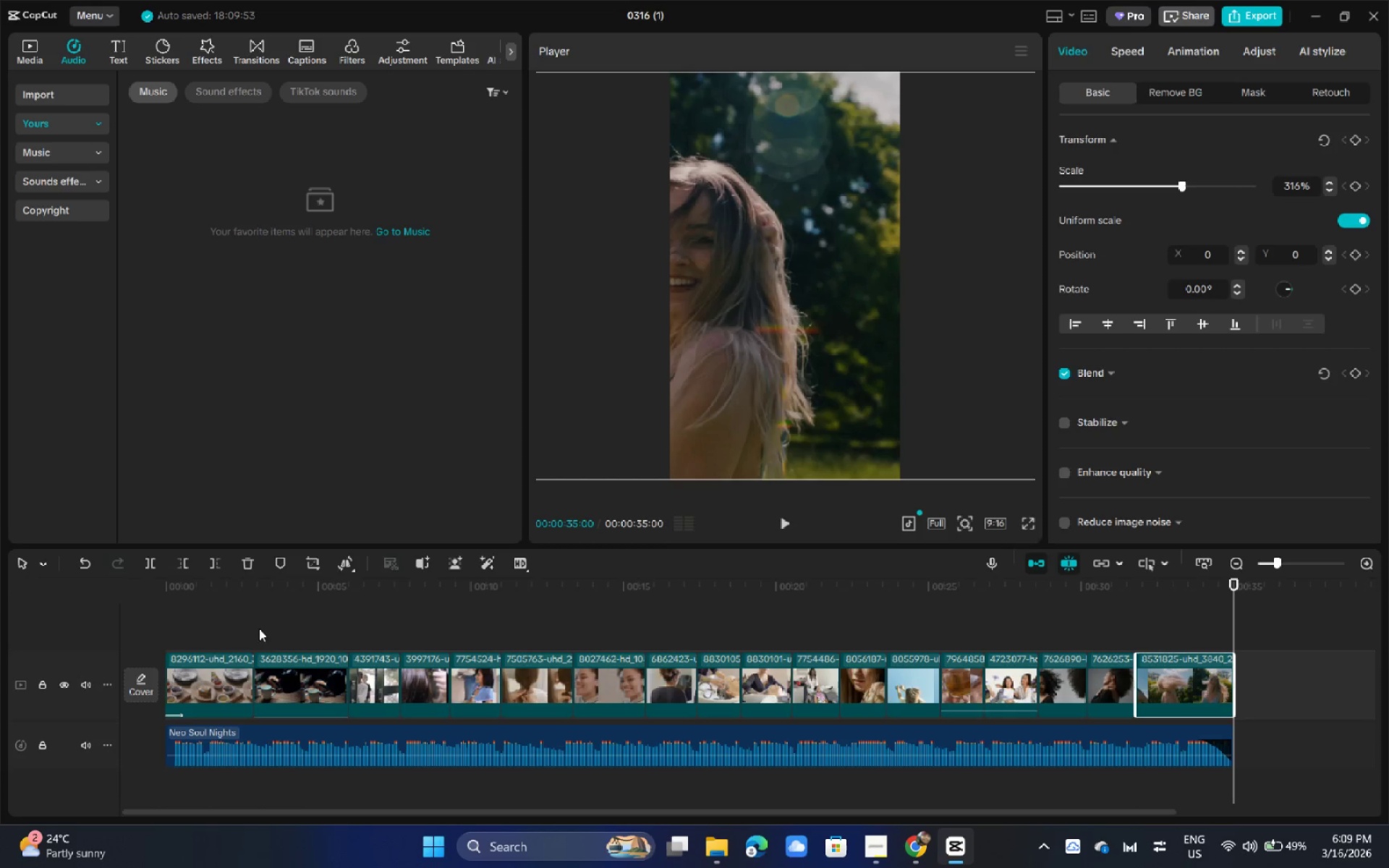 
left_click_drag(start_coordinate=[197, 595], to_coordinate=[192, 592])
 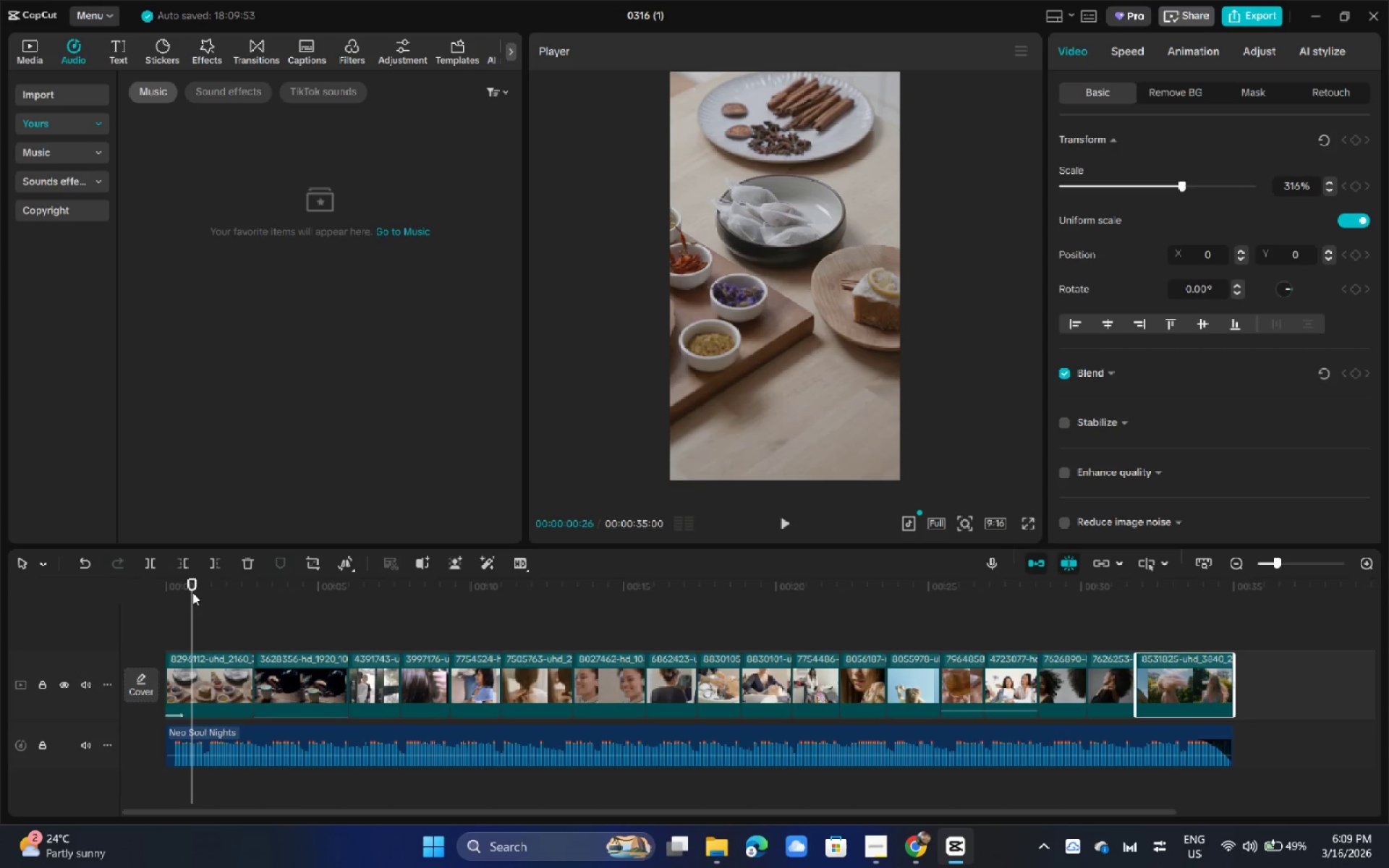 
key(Space)
 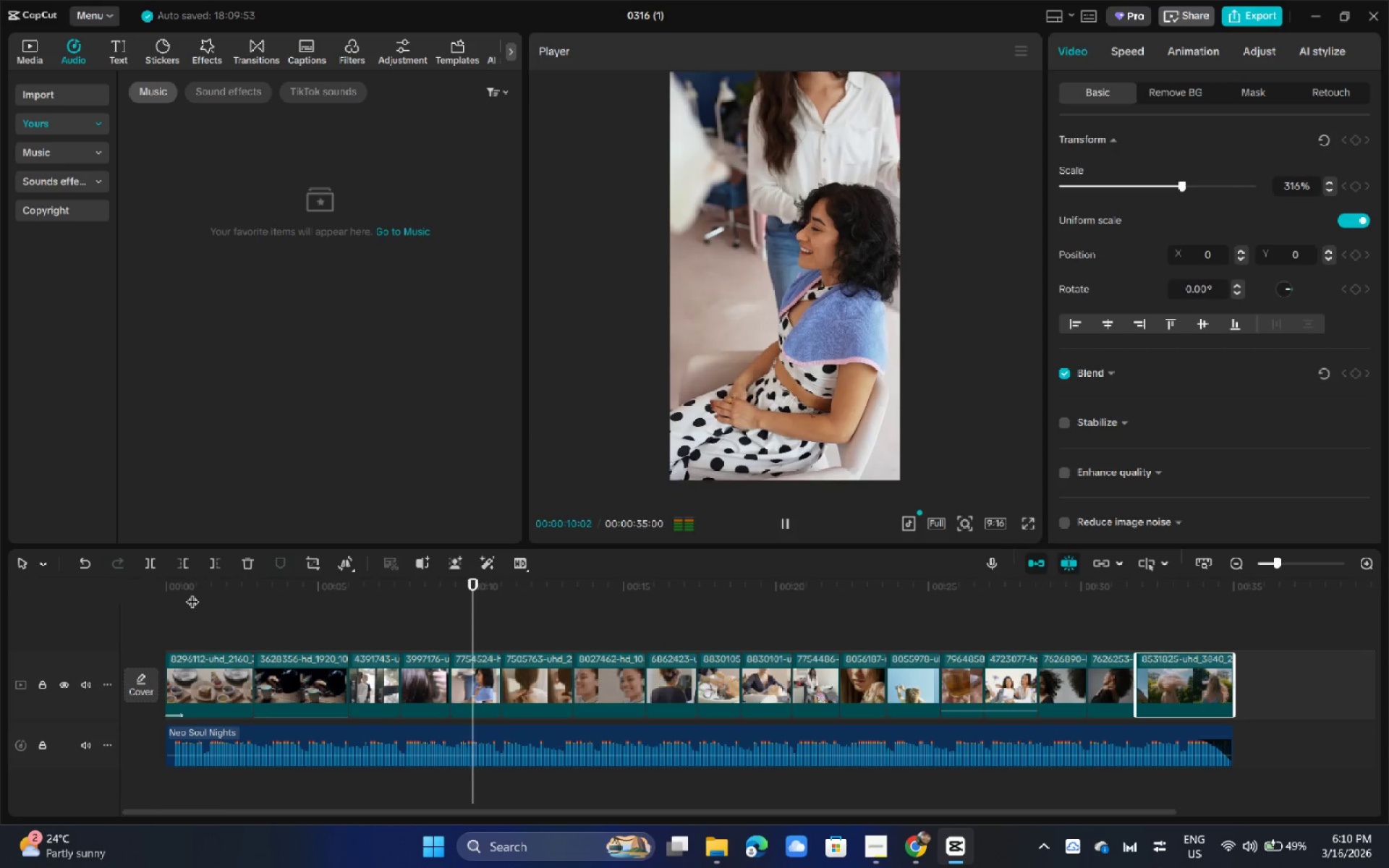 
wait(14.34)
 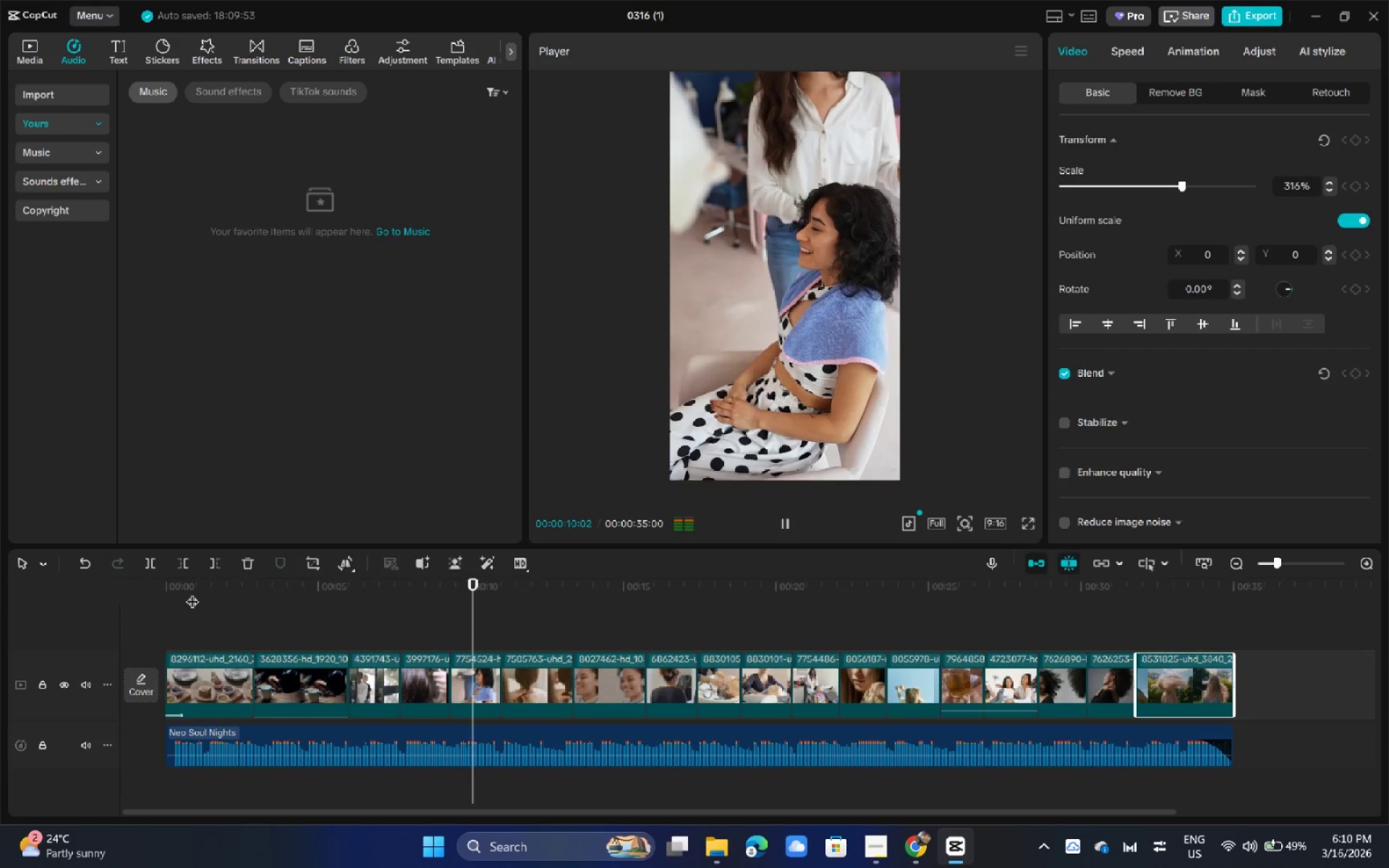 
key(Alt+AltLeft)
 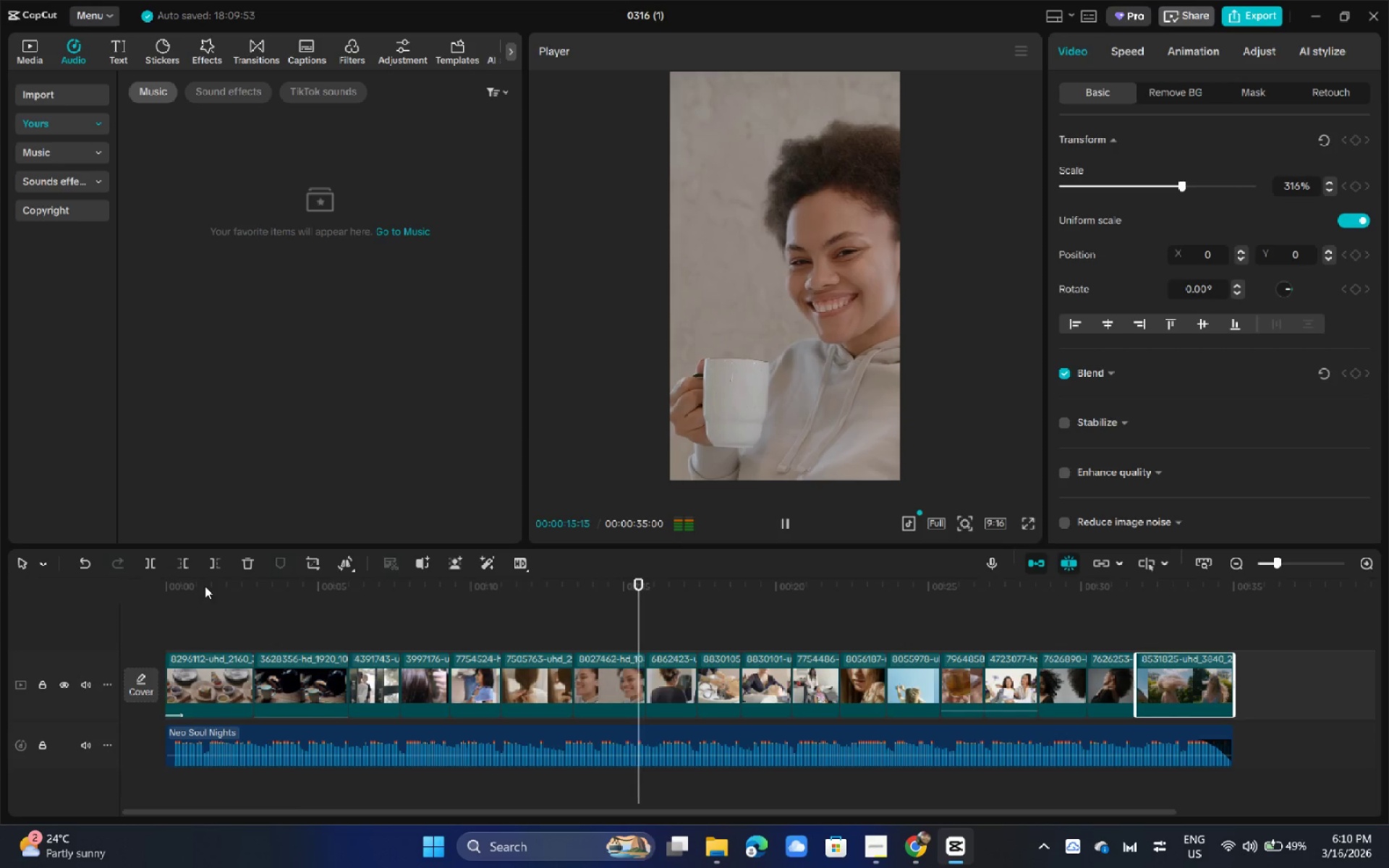 
key(Space)
 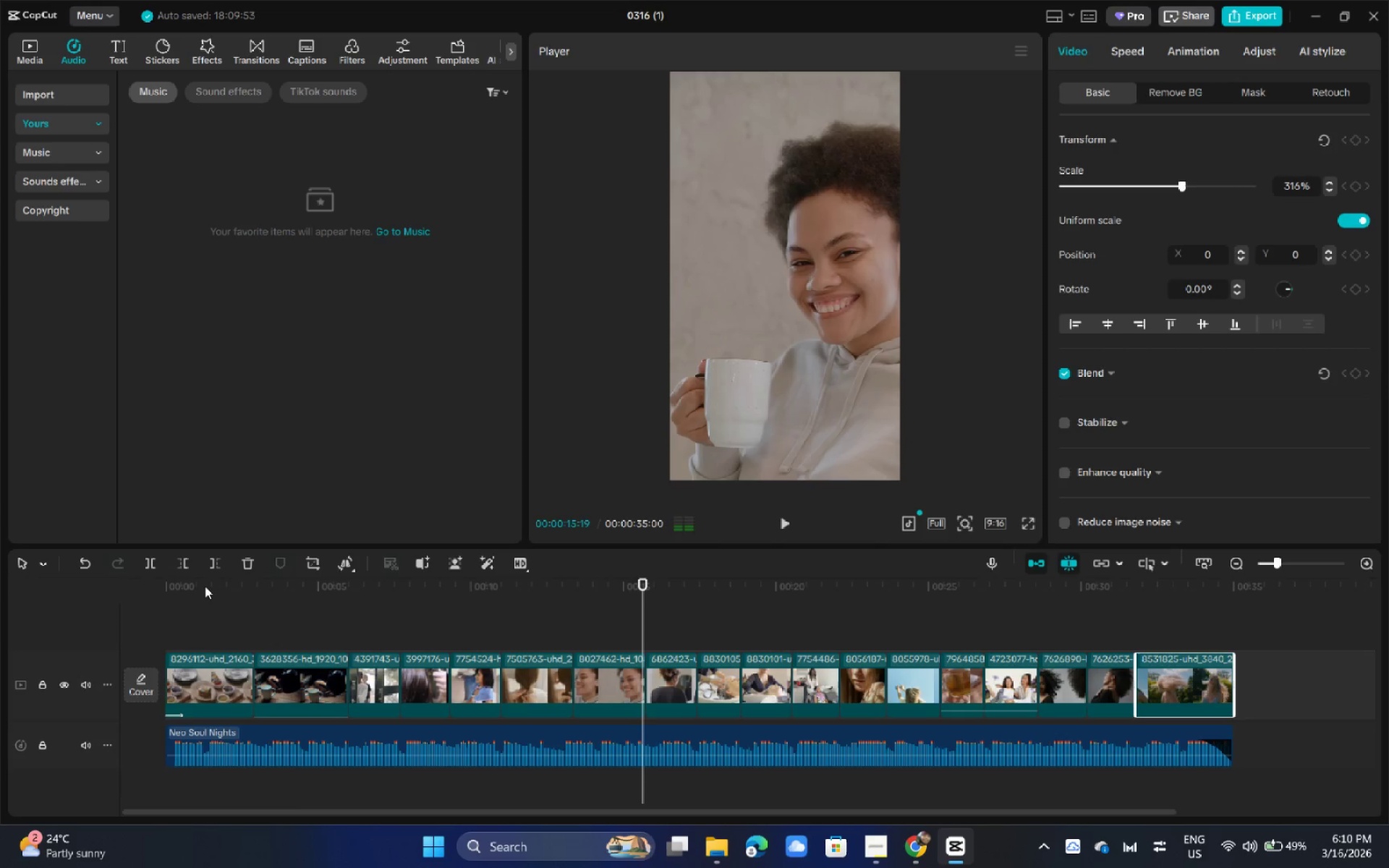 
key(Alt+AltLeft)
 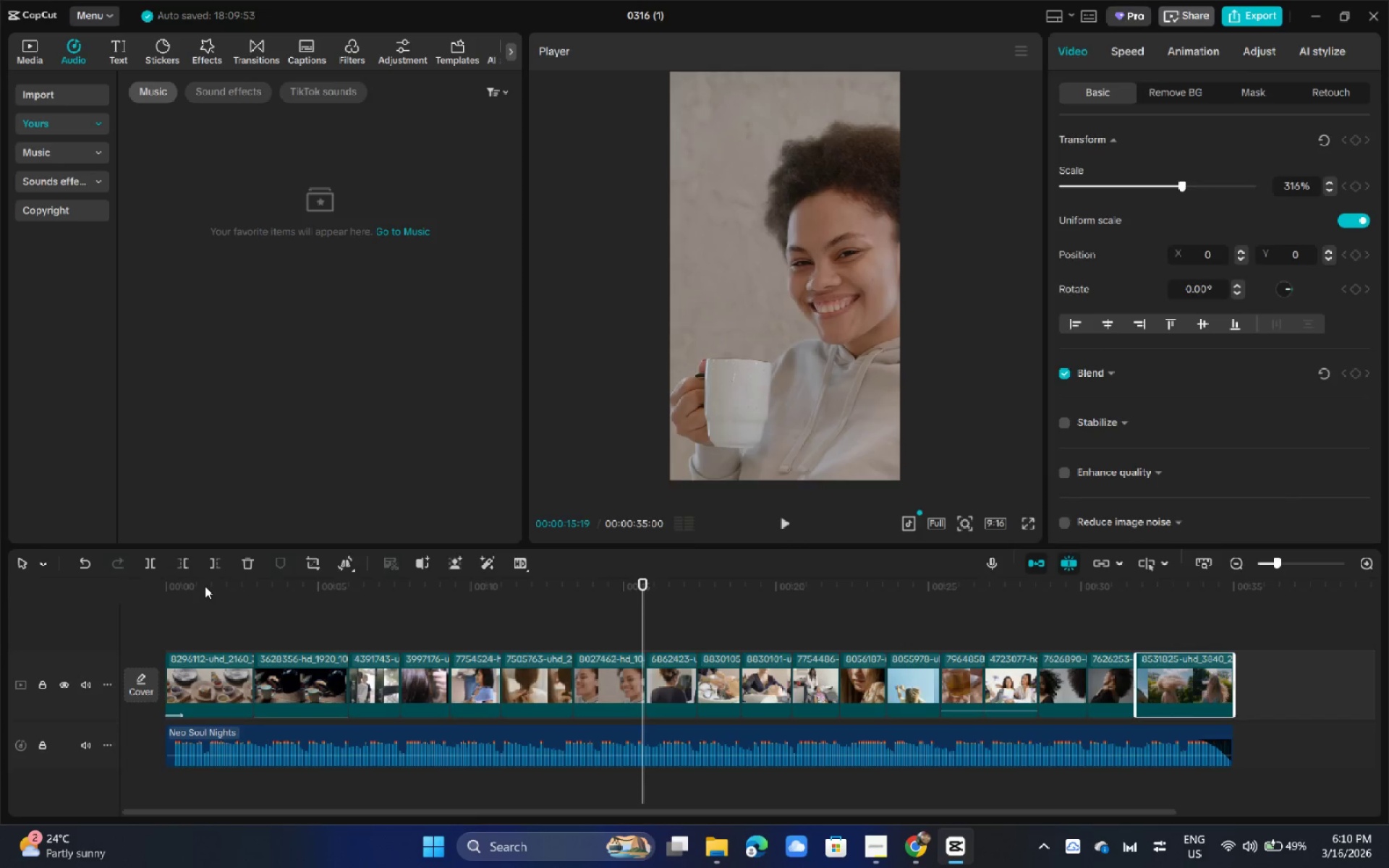 
key(Alt+Tab)
 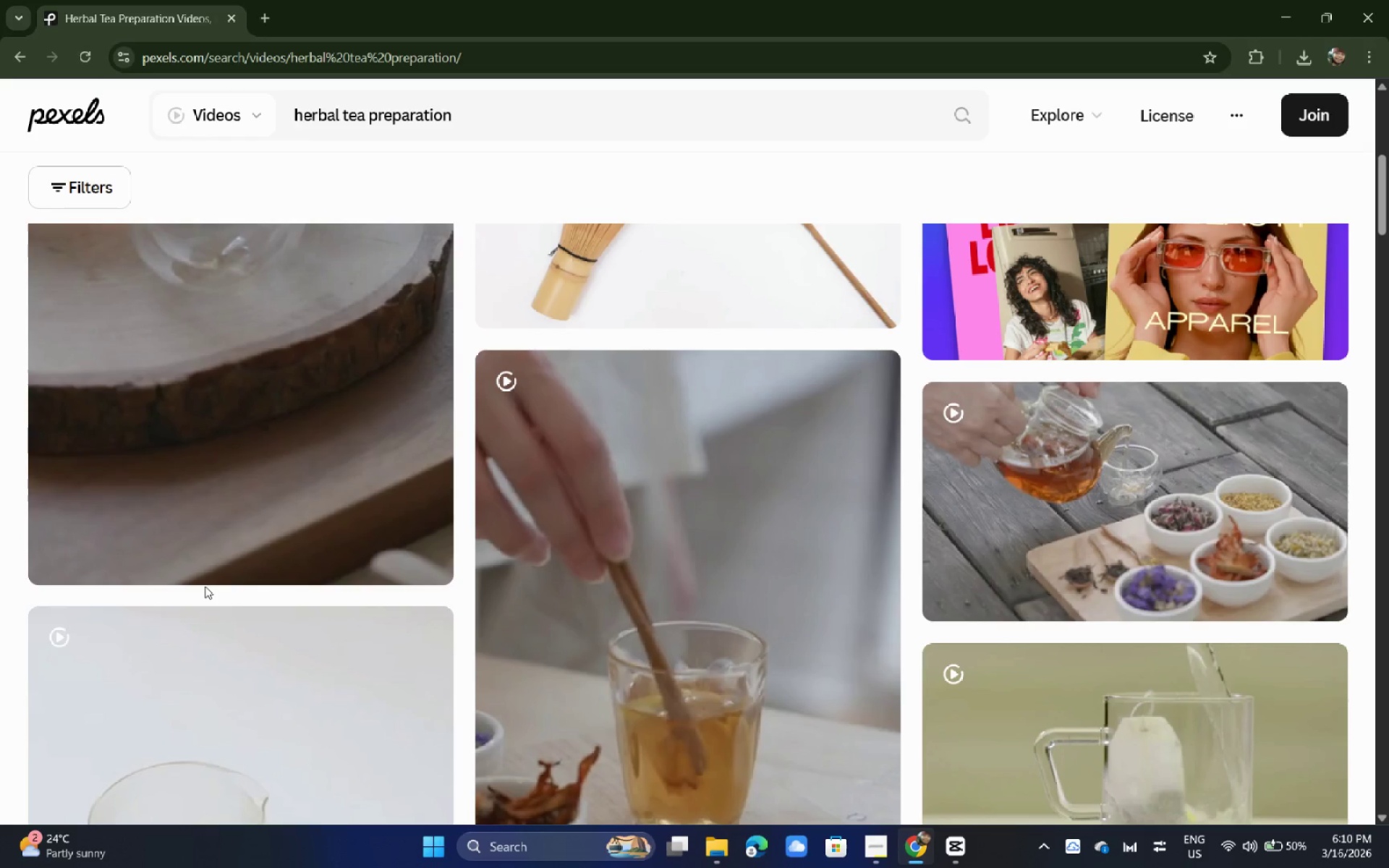 
wait(19.69)
 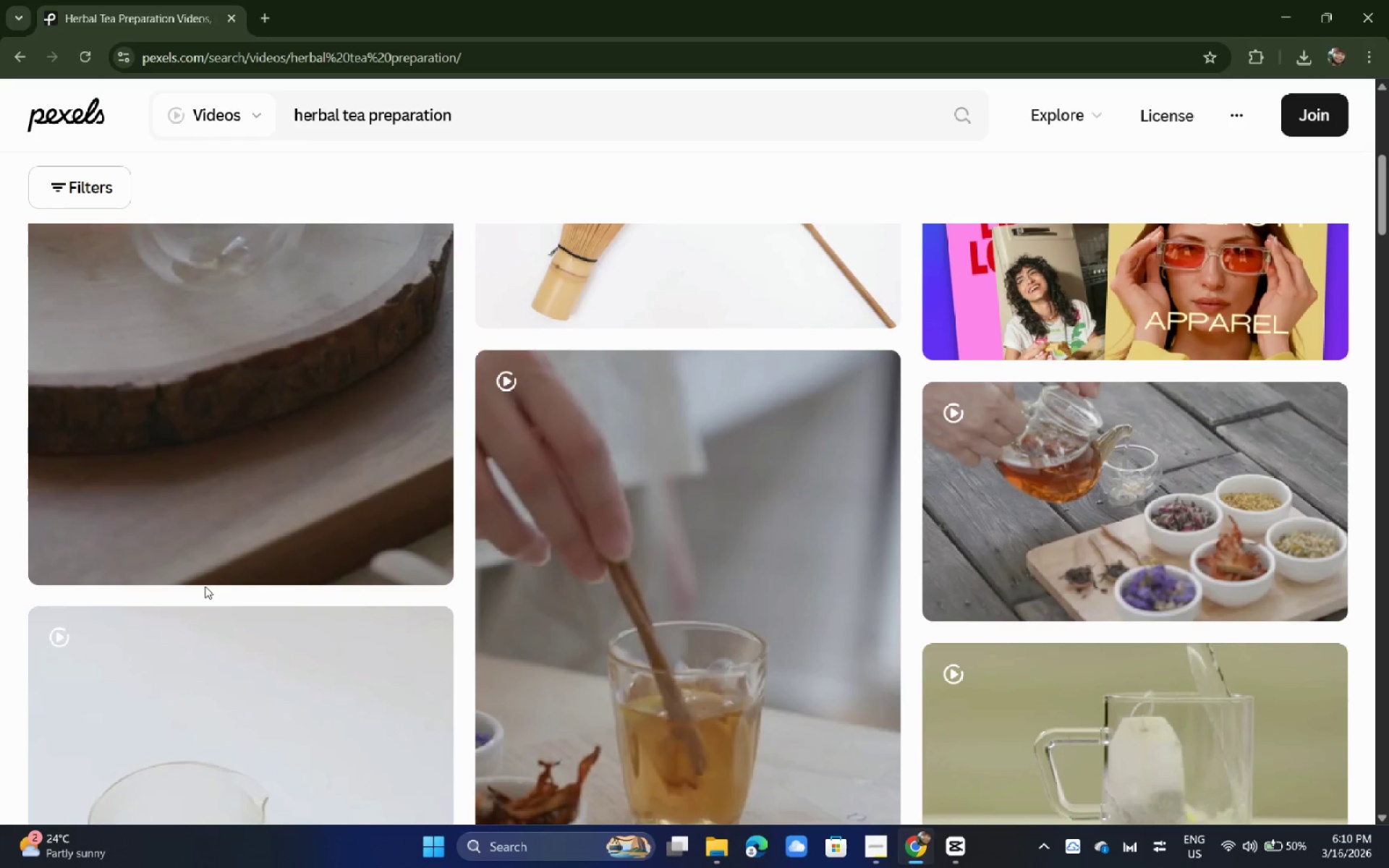 
left_click([945, 860])
 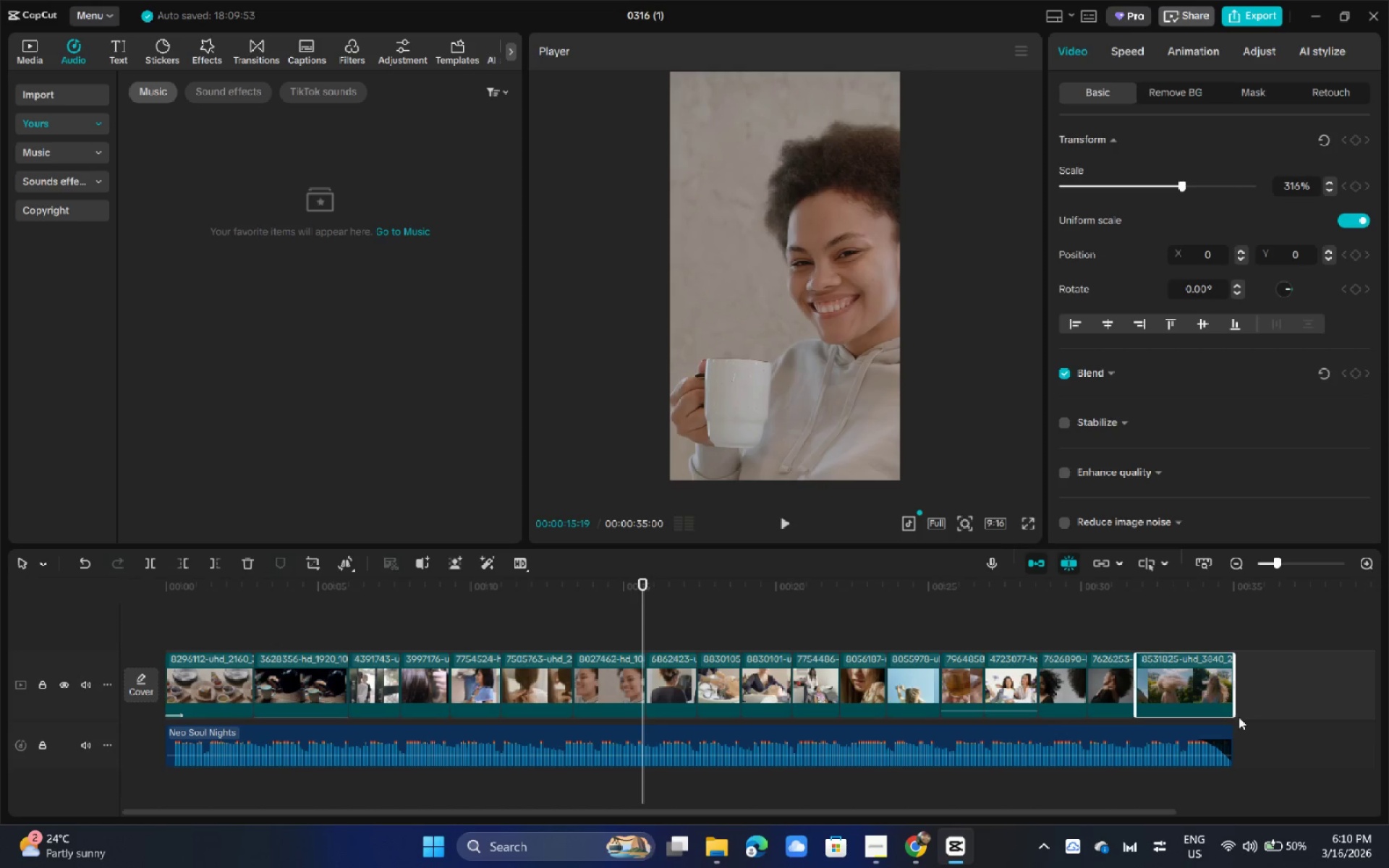 
left_click_drag(start_coordinate=[1260, 694], to_coordinate=[172, 681])
 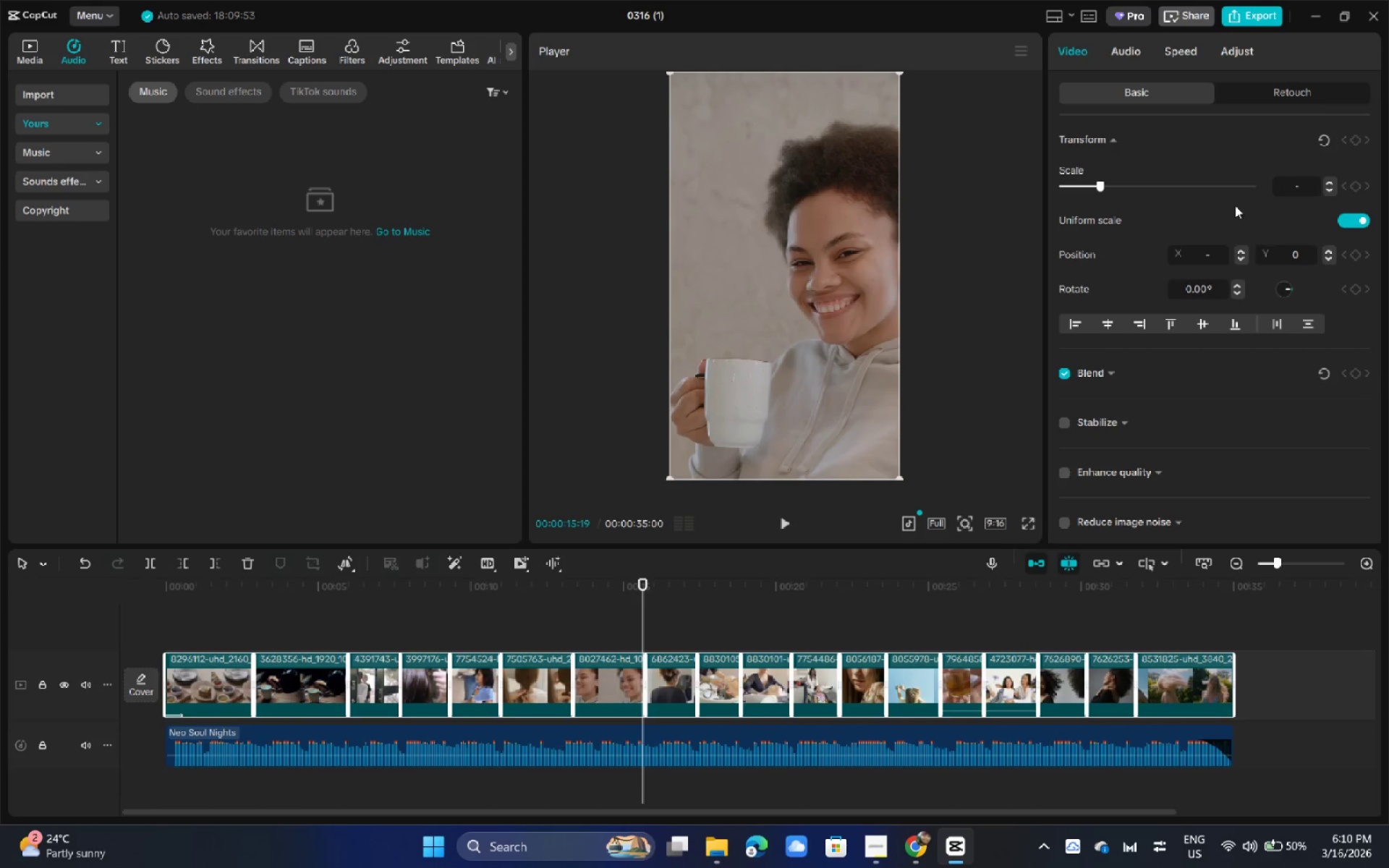 
left_click([1233, 47])
 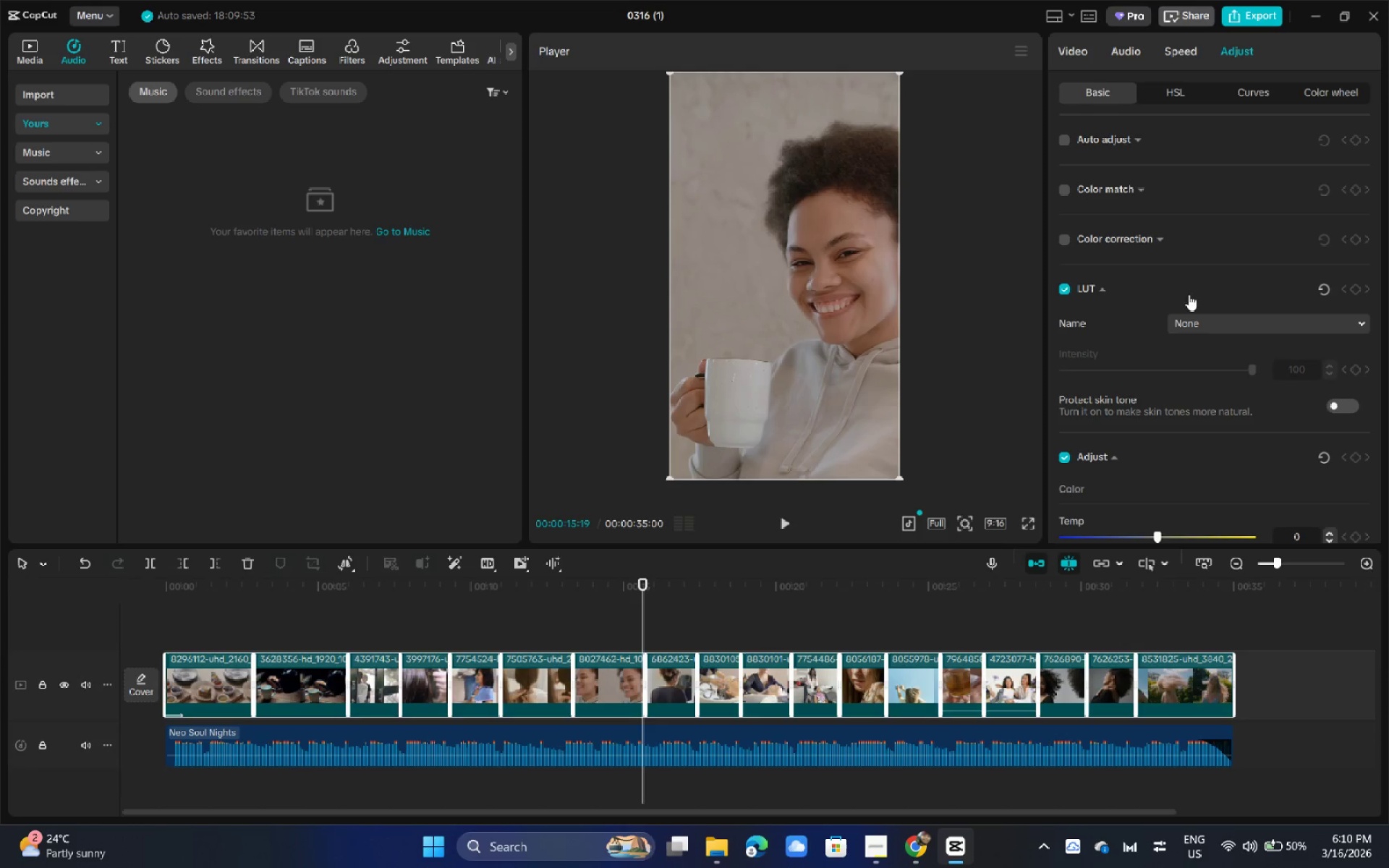 
wait(5.53)
 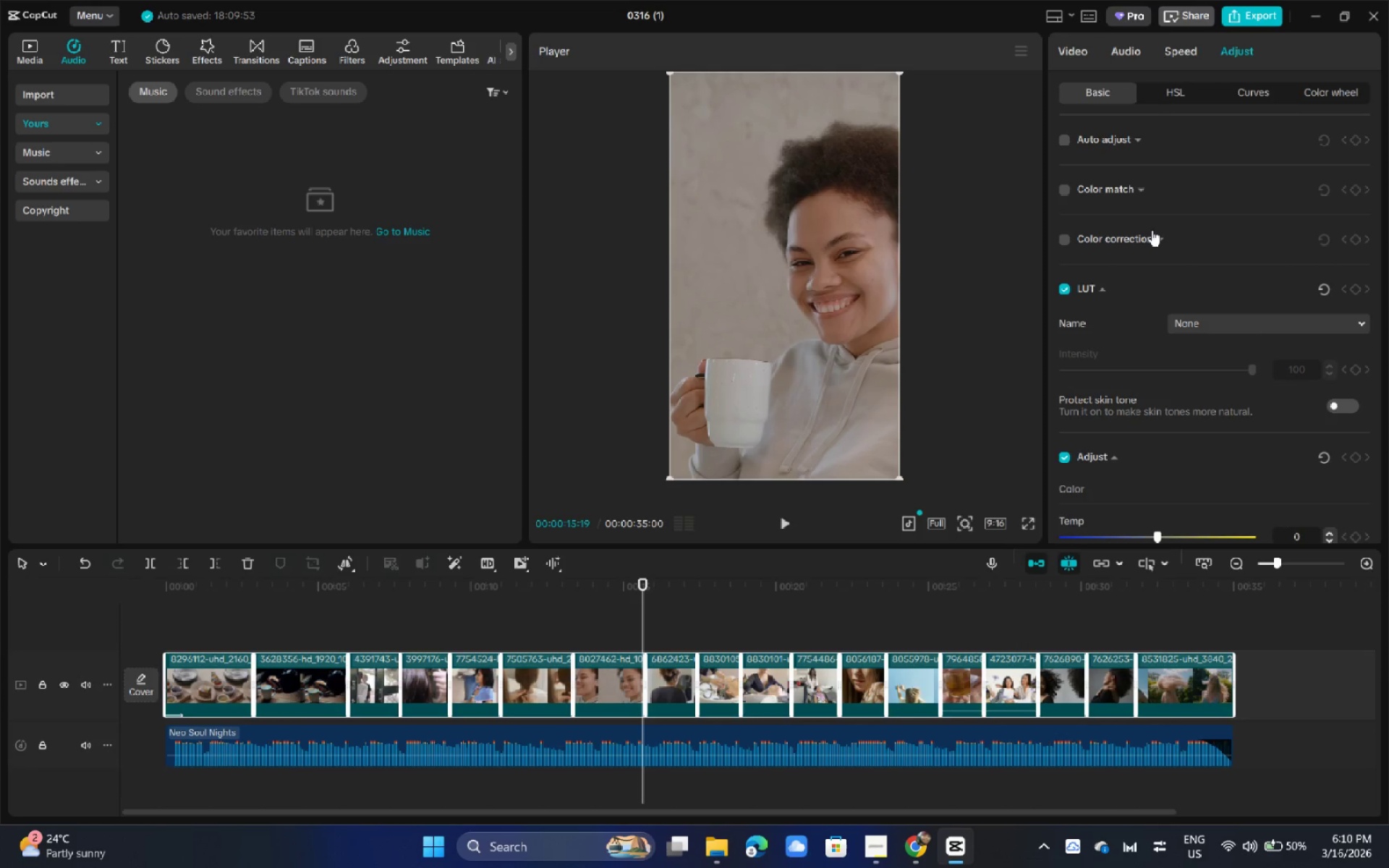 
scroll: coordinate [1160, 349], scroll_direction: down, amount: 2.0
 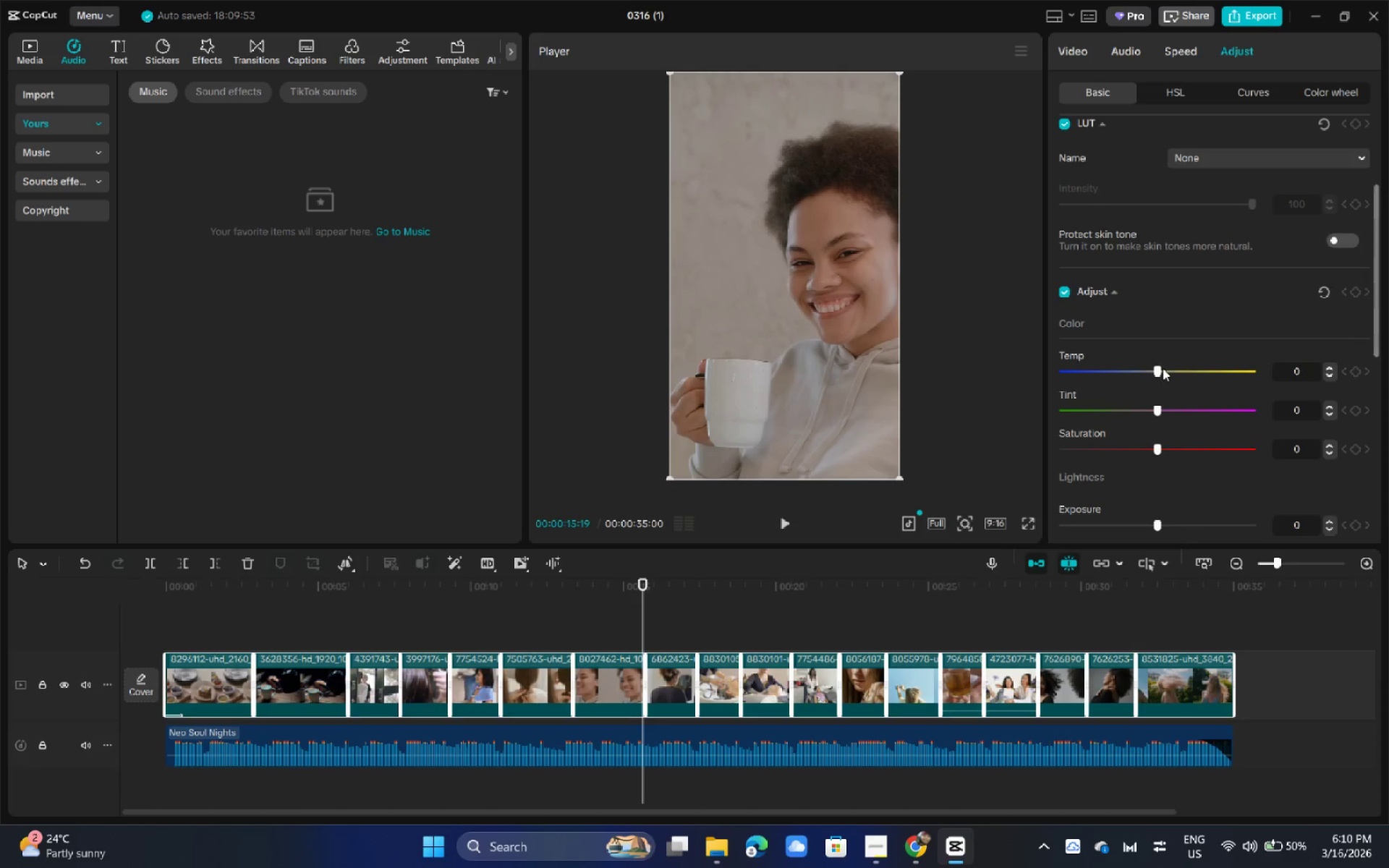 
left_click_drag(start_coordinate=[1158, 368], to_coordinate=[1170, 370])
 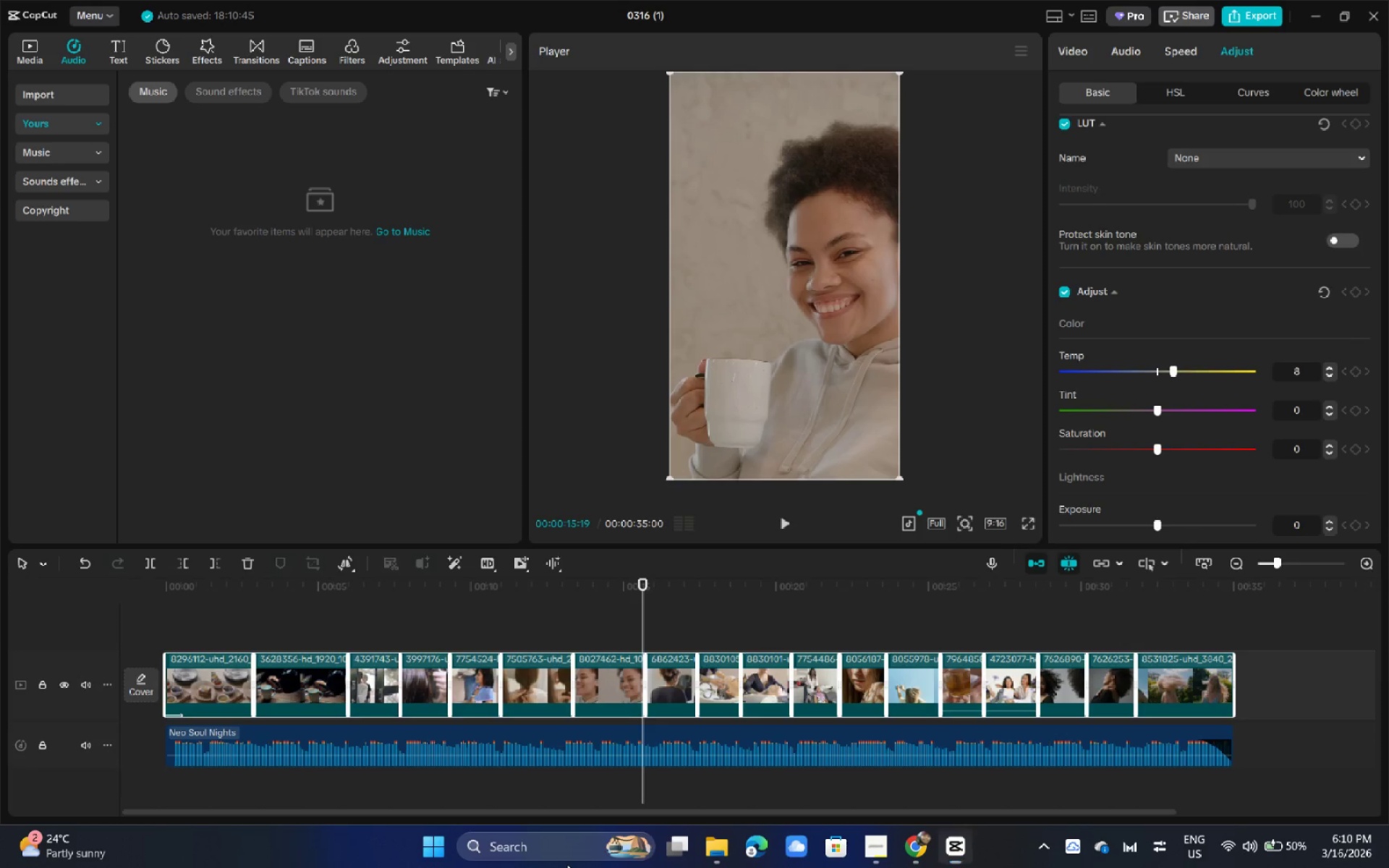 
double_click([559, 848])
 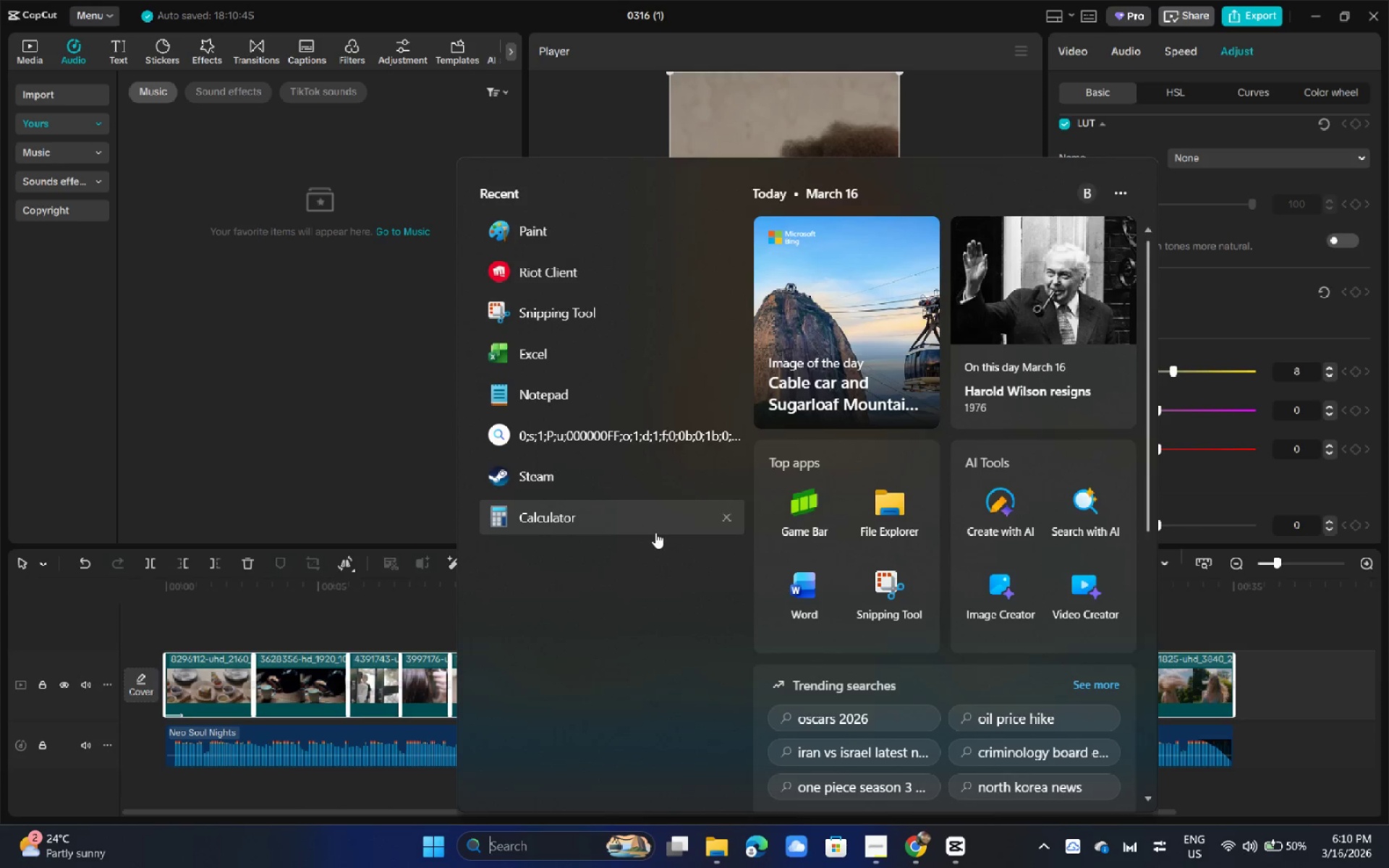 
type(ch)
 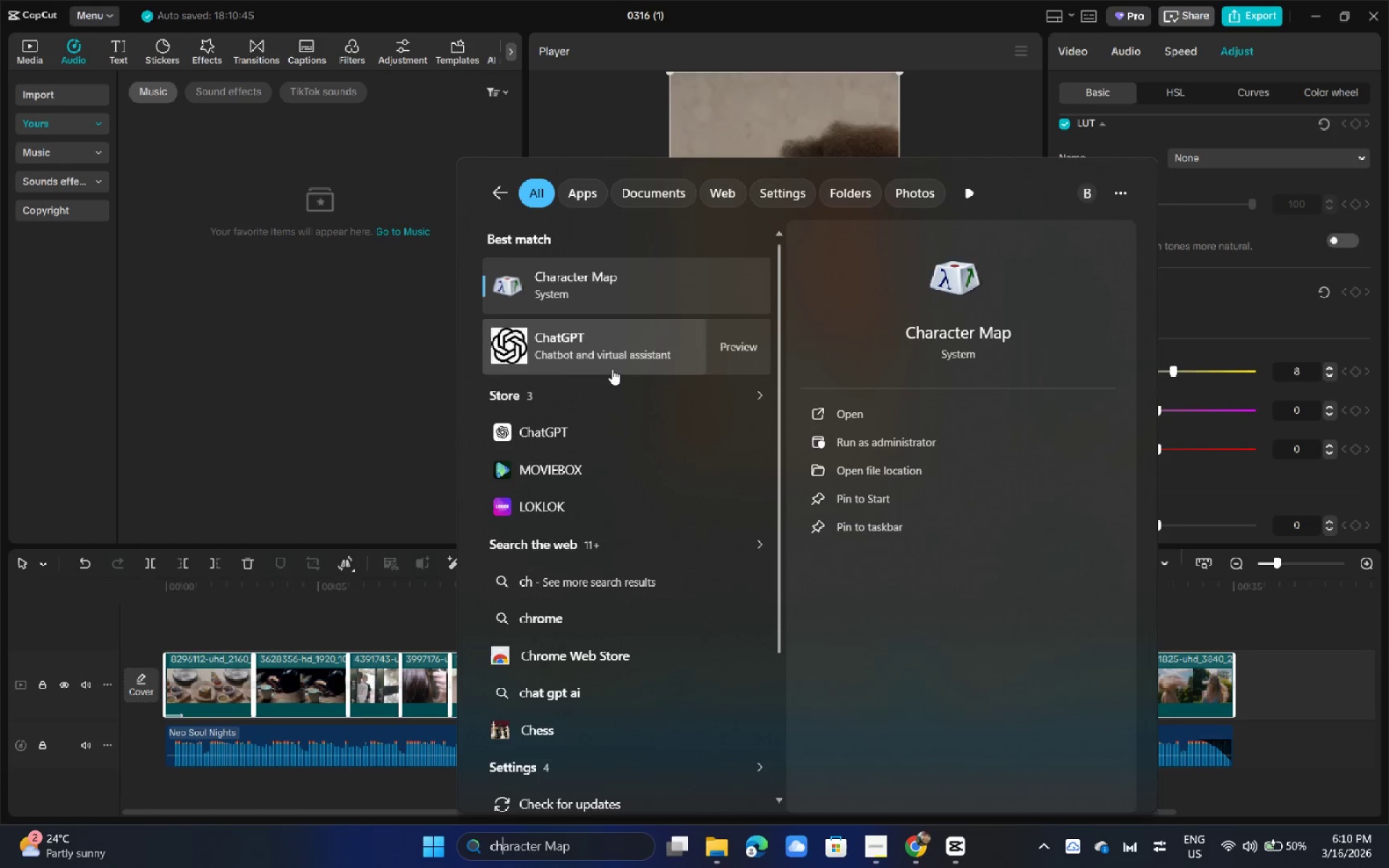 
type(ro)
 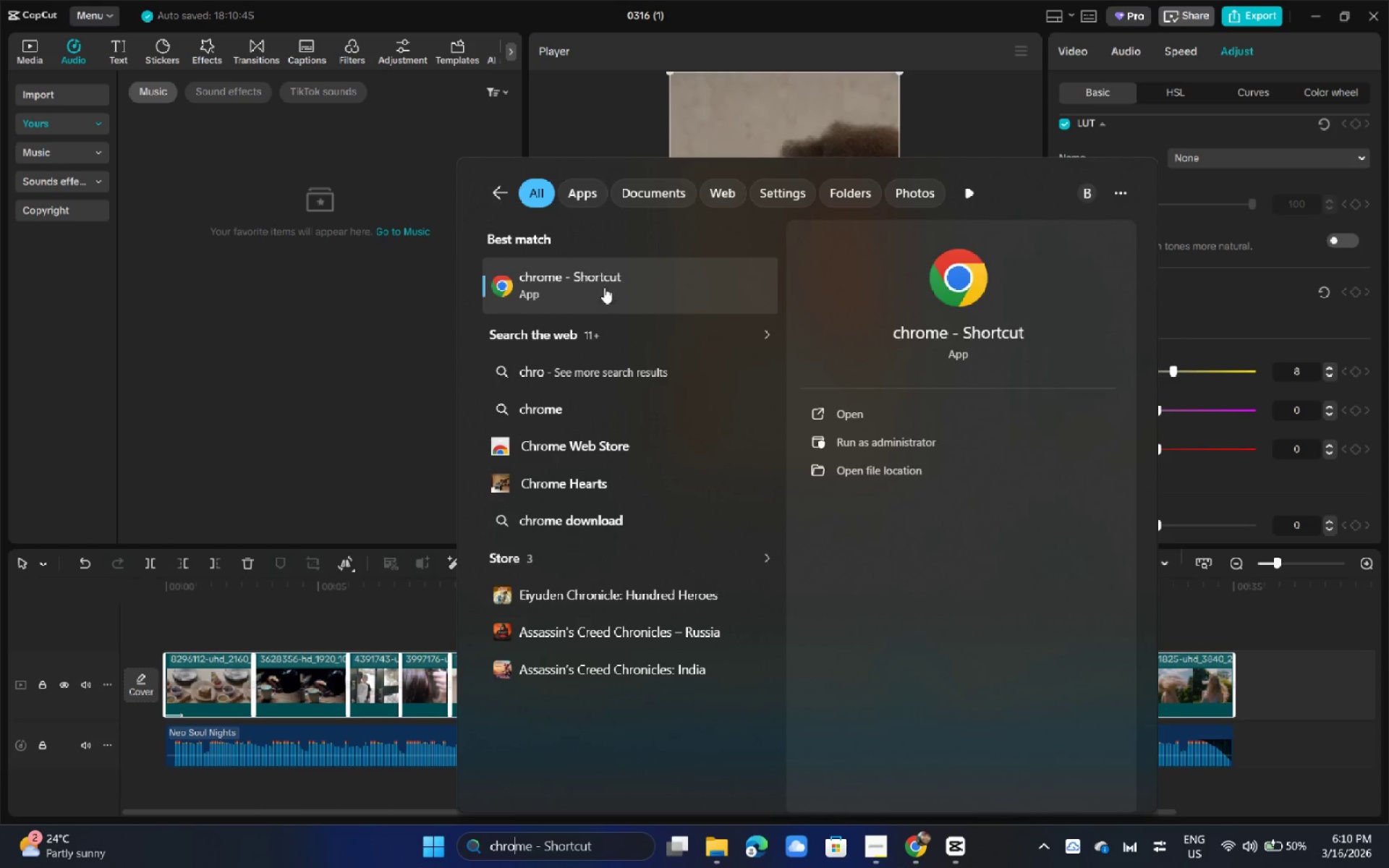 
left_click([604, 287])
 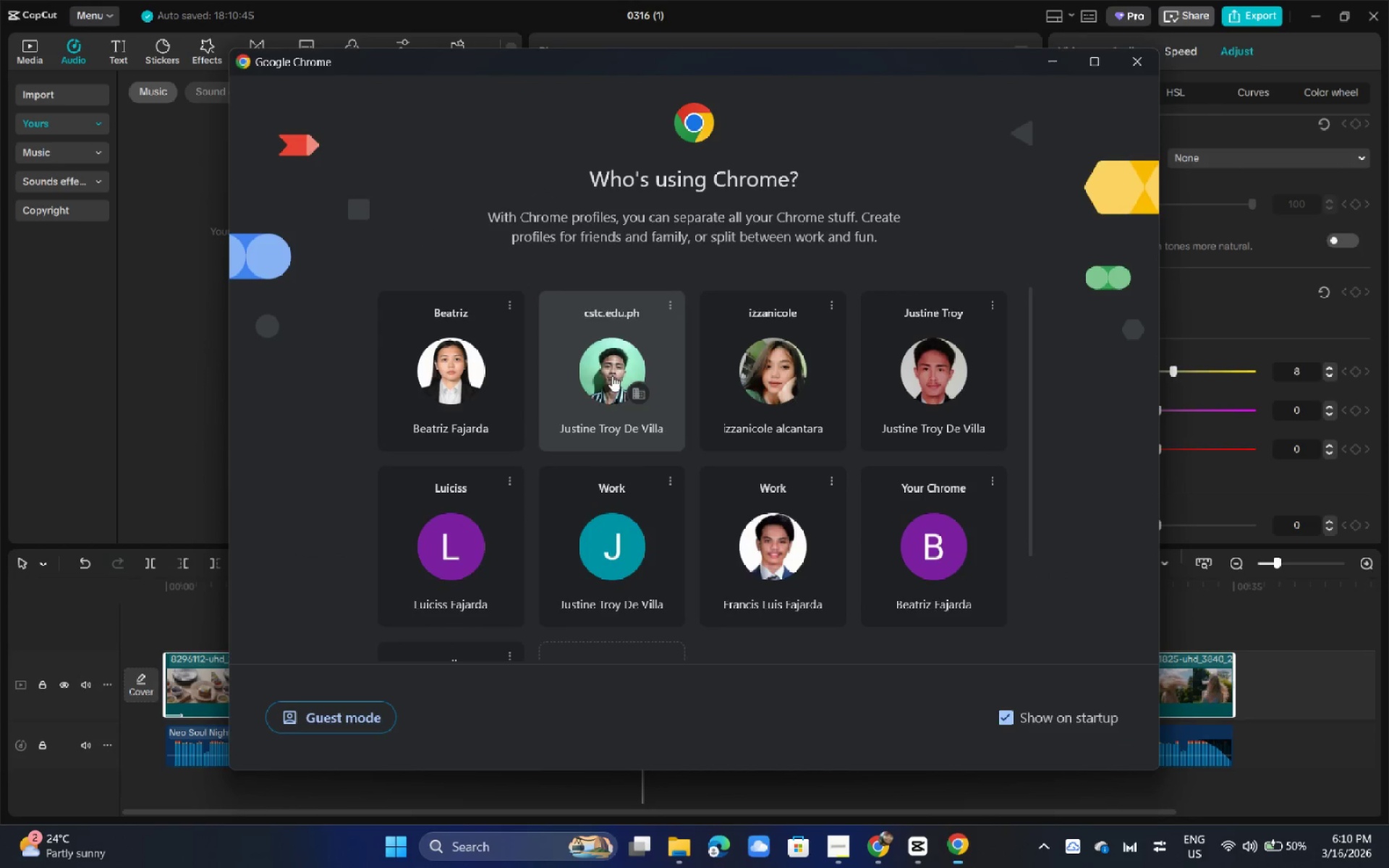 
left_click([729, 480])
 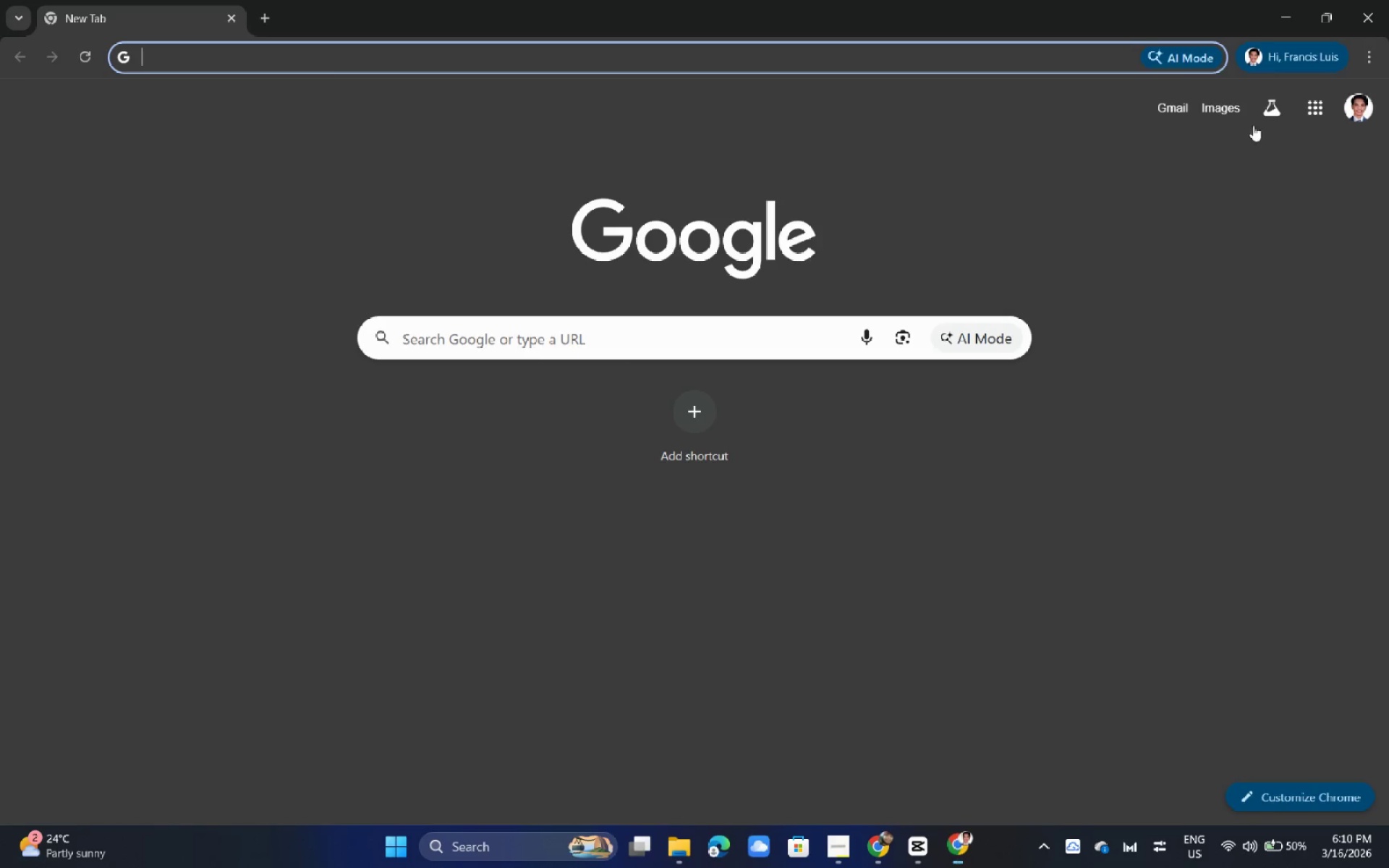 
scroll: coordinate [584, 483], scroll_direction: down, amount: 2.0
 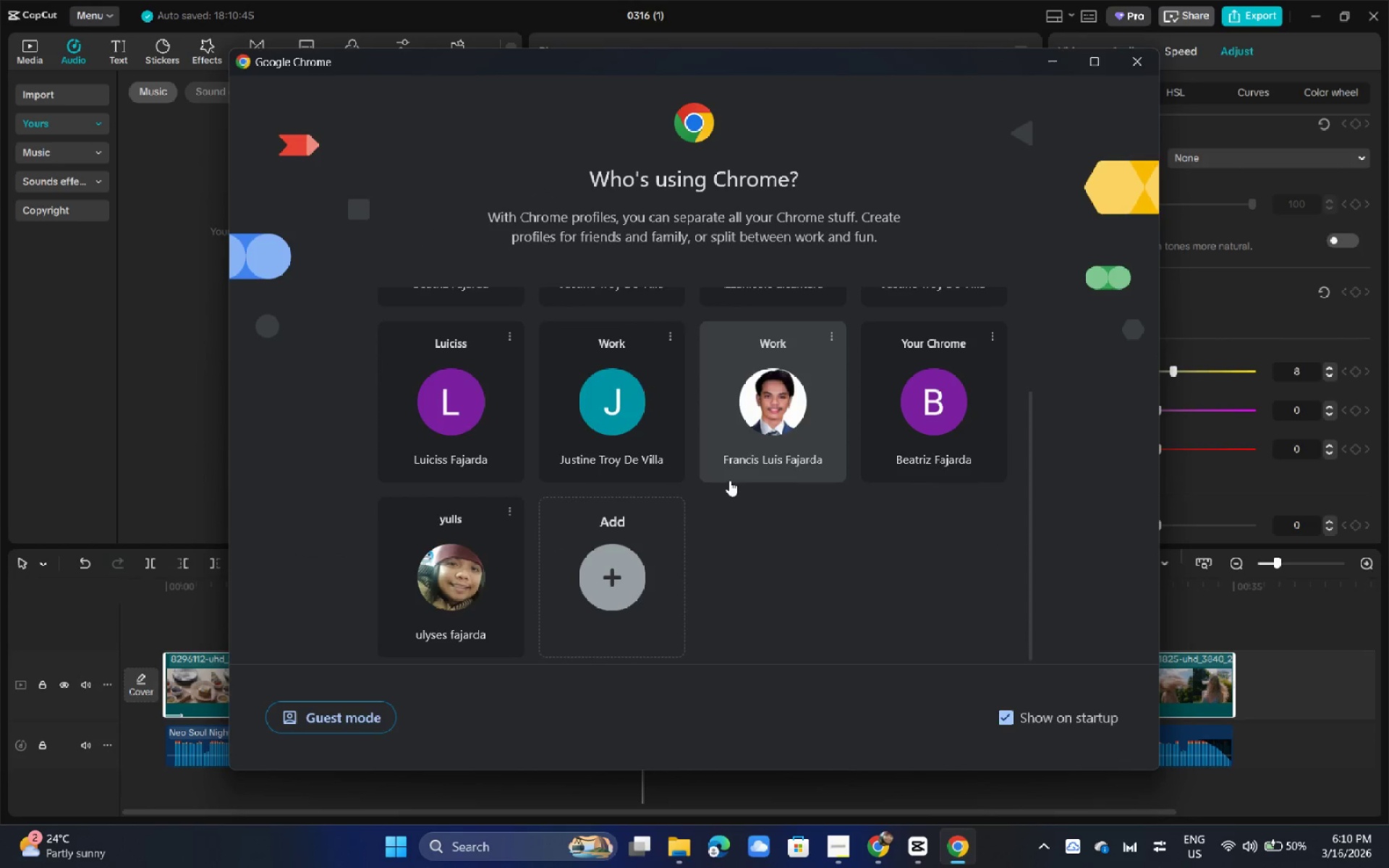 
left_click([1187, 104])
 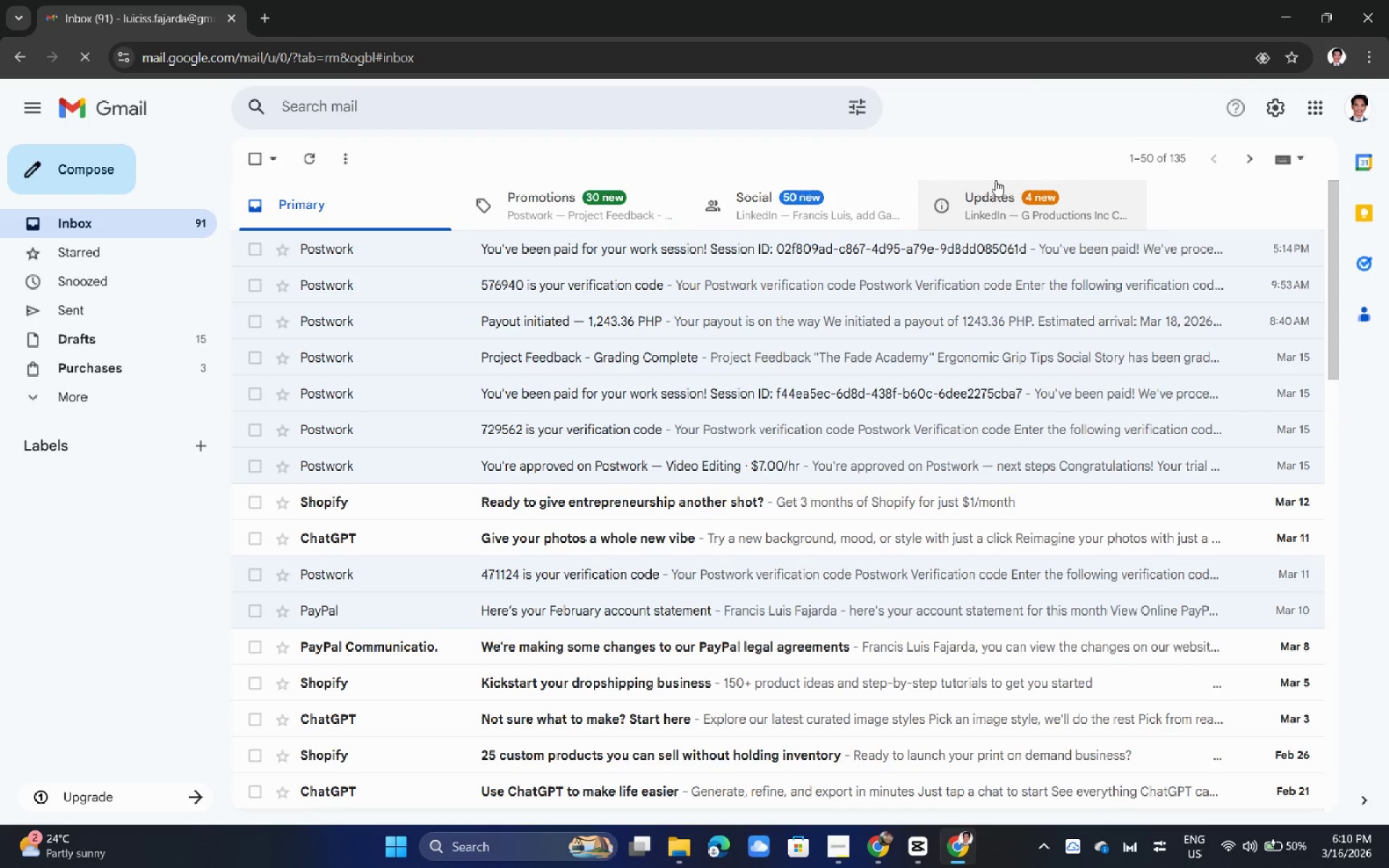 
key(Control+R)
 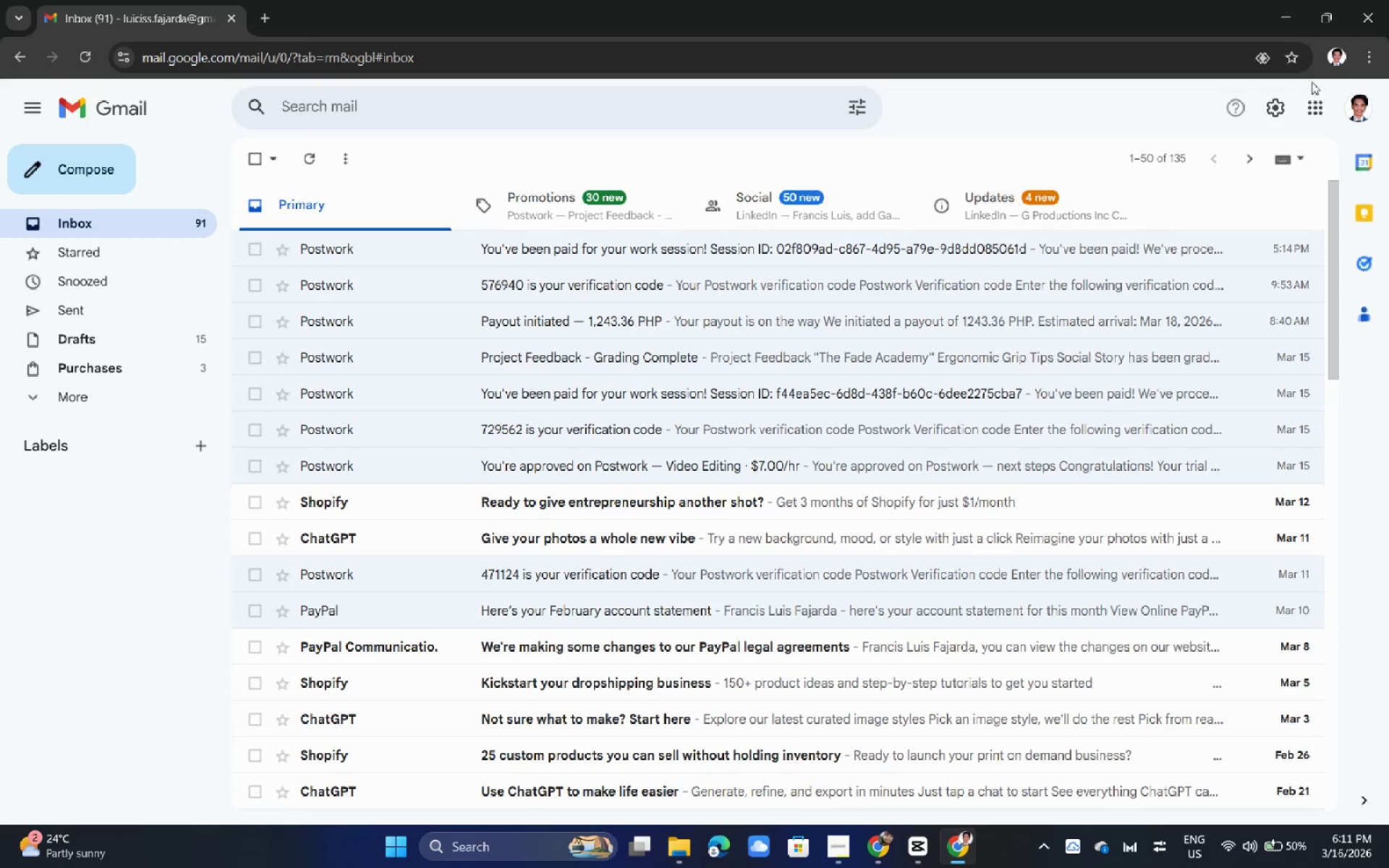 
left_click([1367, 17])
 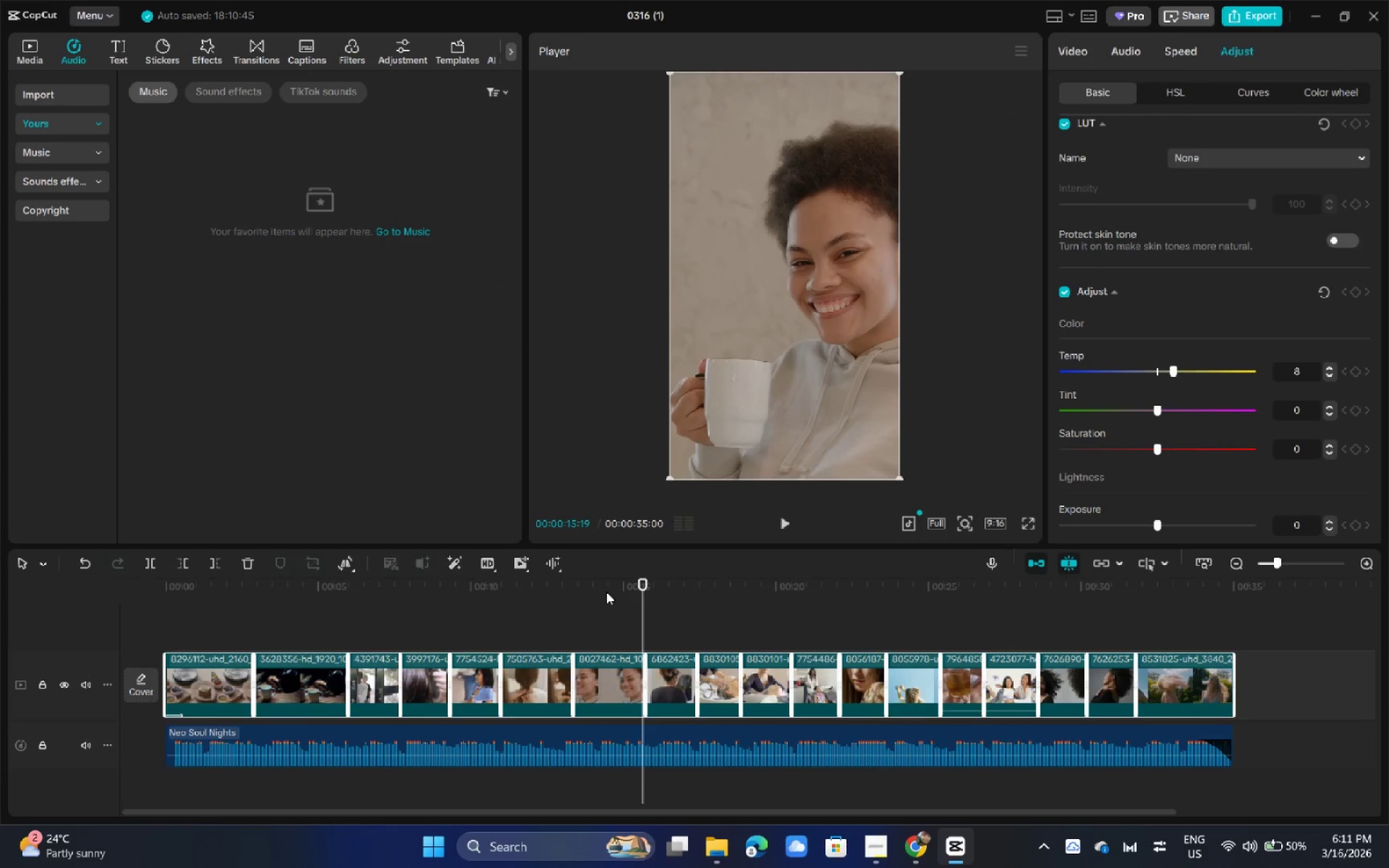 
key(Space)
 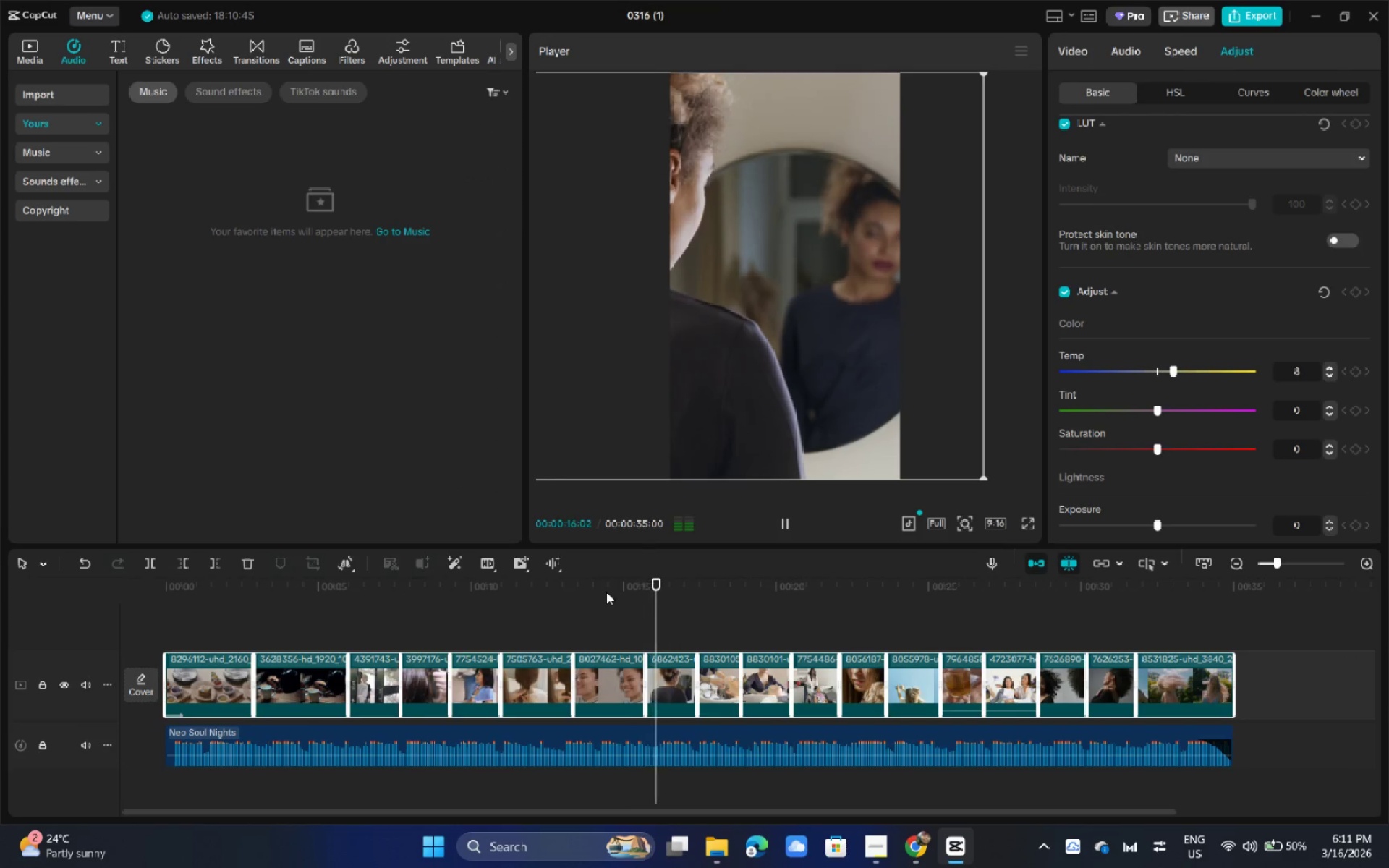 
key(Space)
 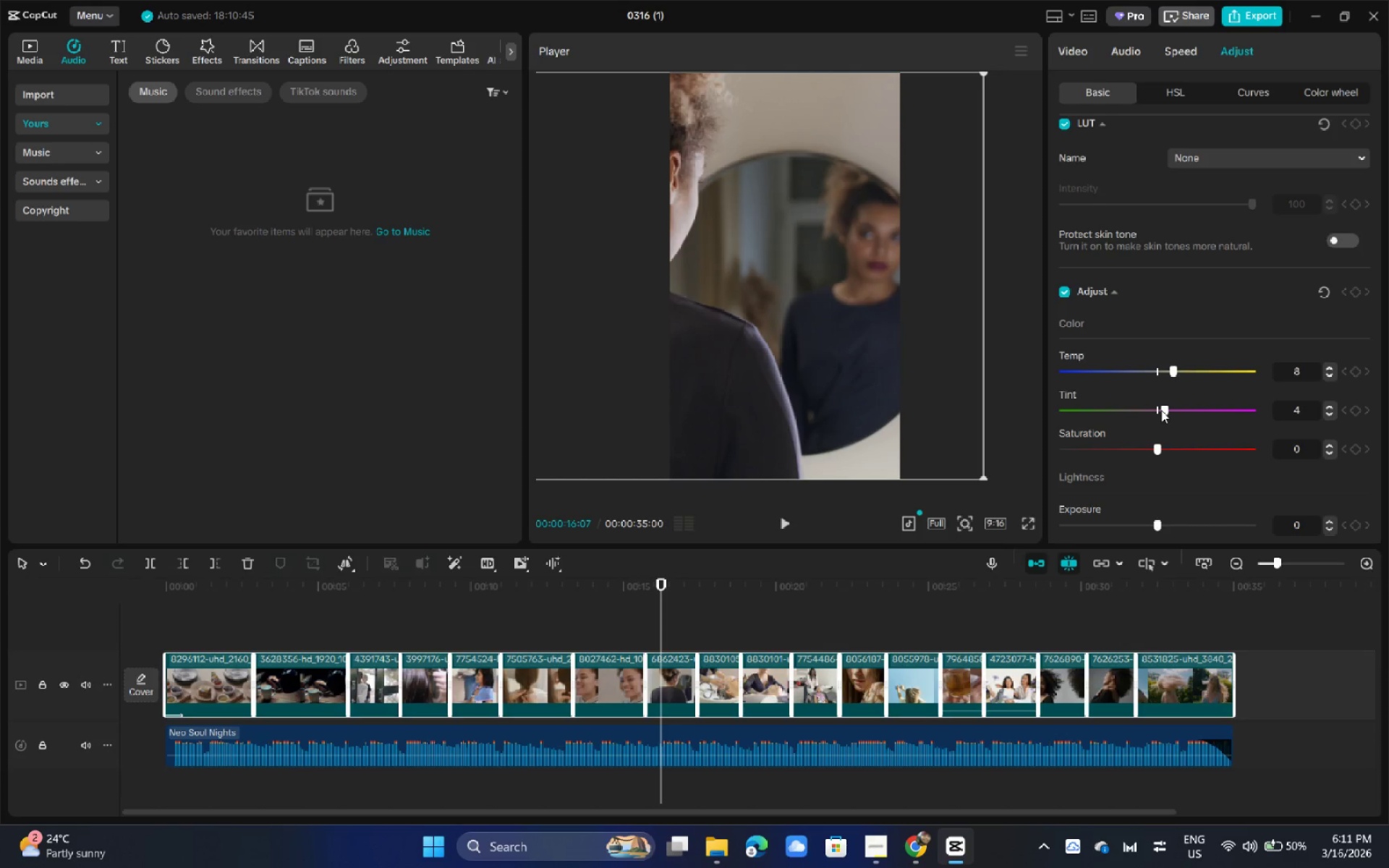 
wait(7.75)
 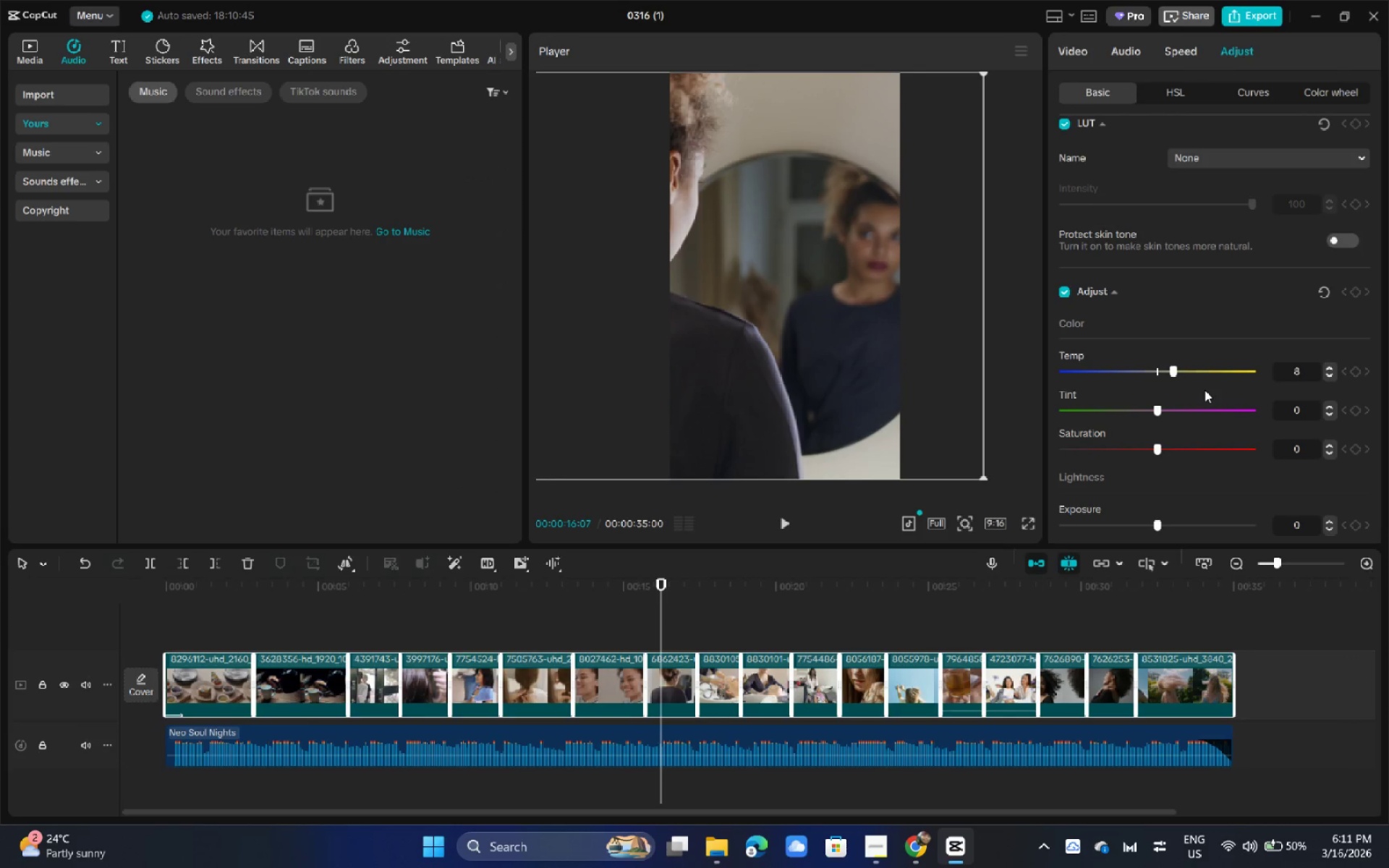 
scroll: coordinate [1223, 423], scroll_direction: down, amount: 2.0
 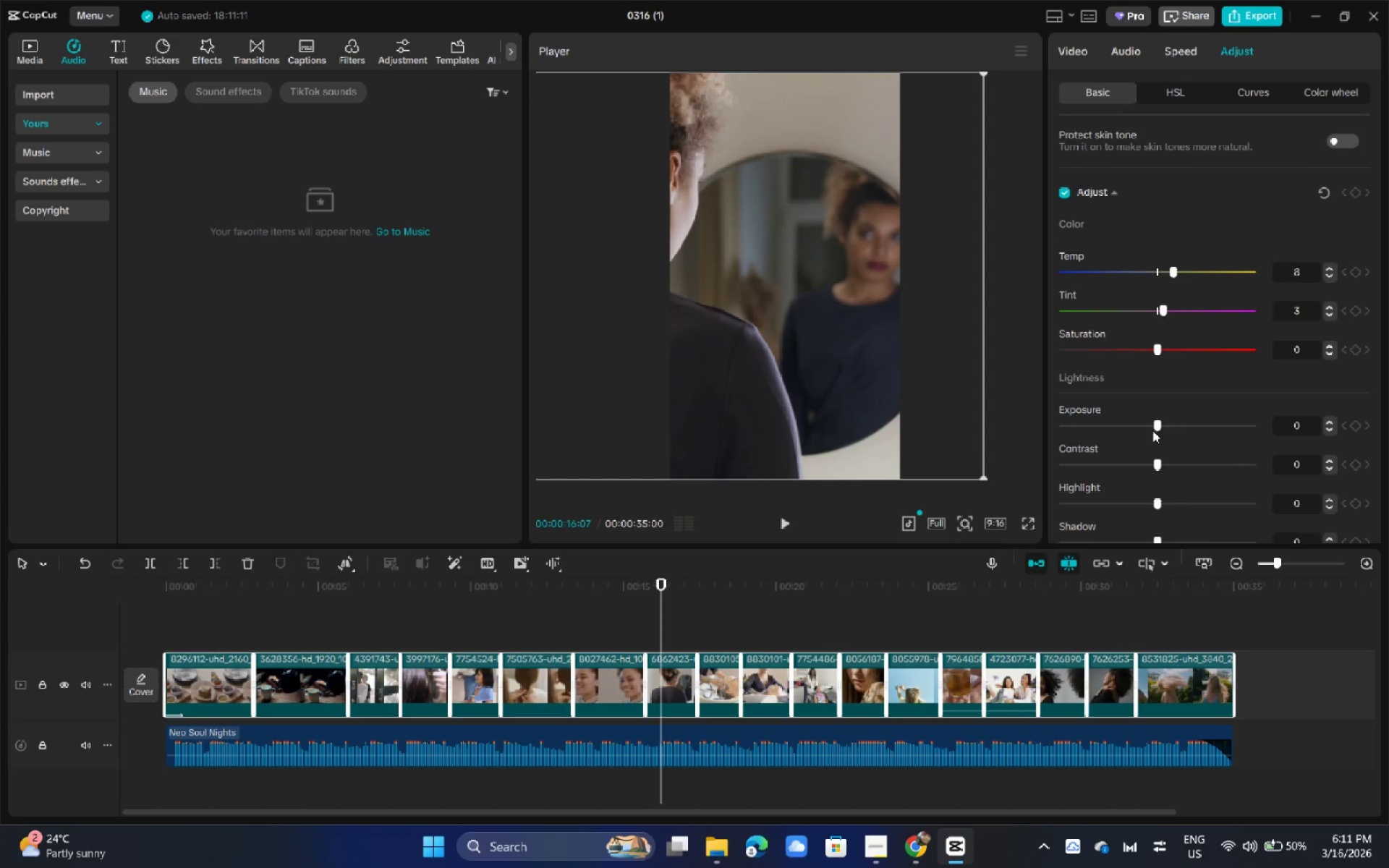 
left_click_drag(start_coordinate=[1156, 460], to_coordinate=[1145, 463])
 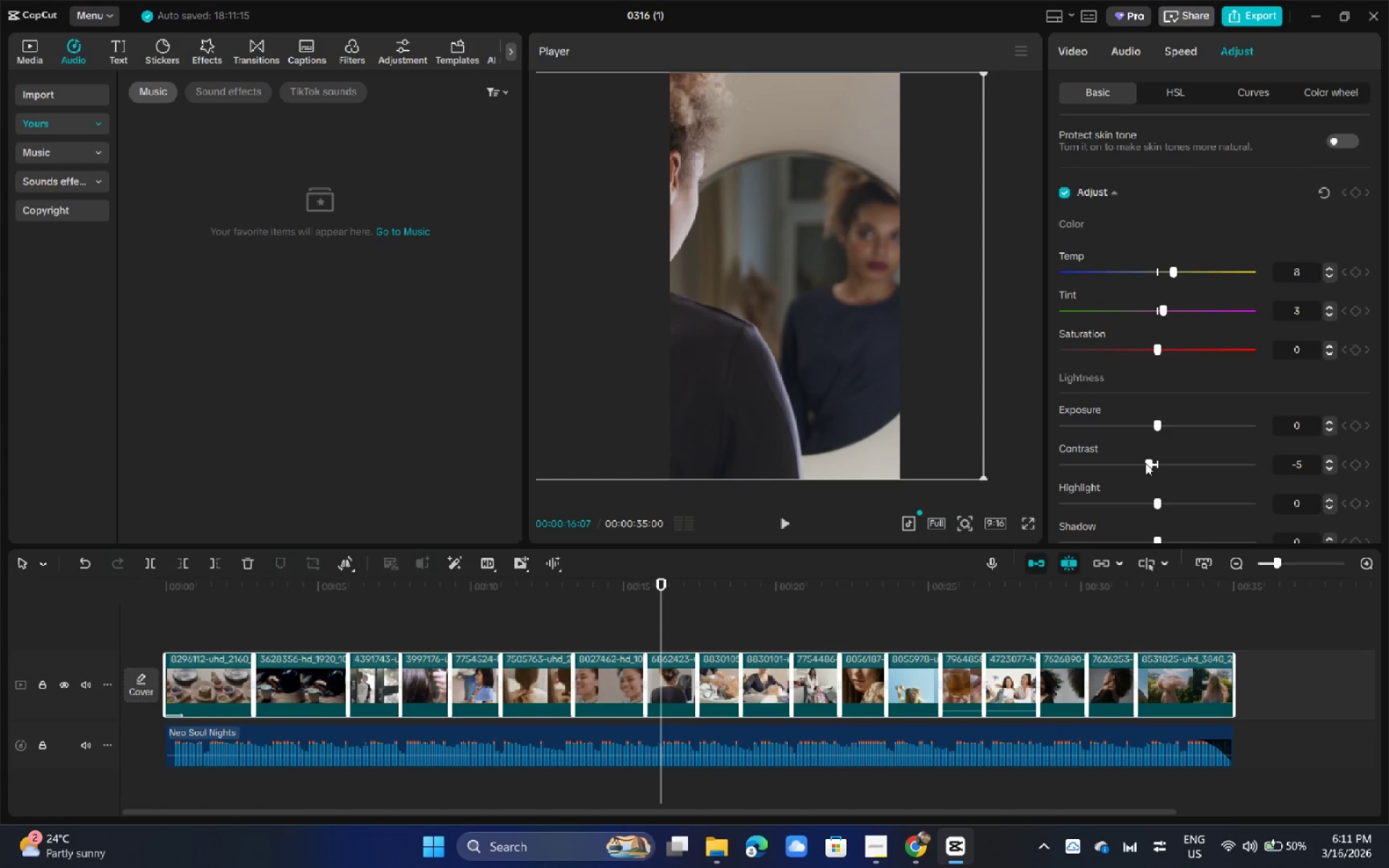 
scroll: coordinate [1145, 463], scroll_direction: down, amount: 1.0
 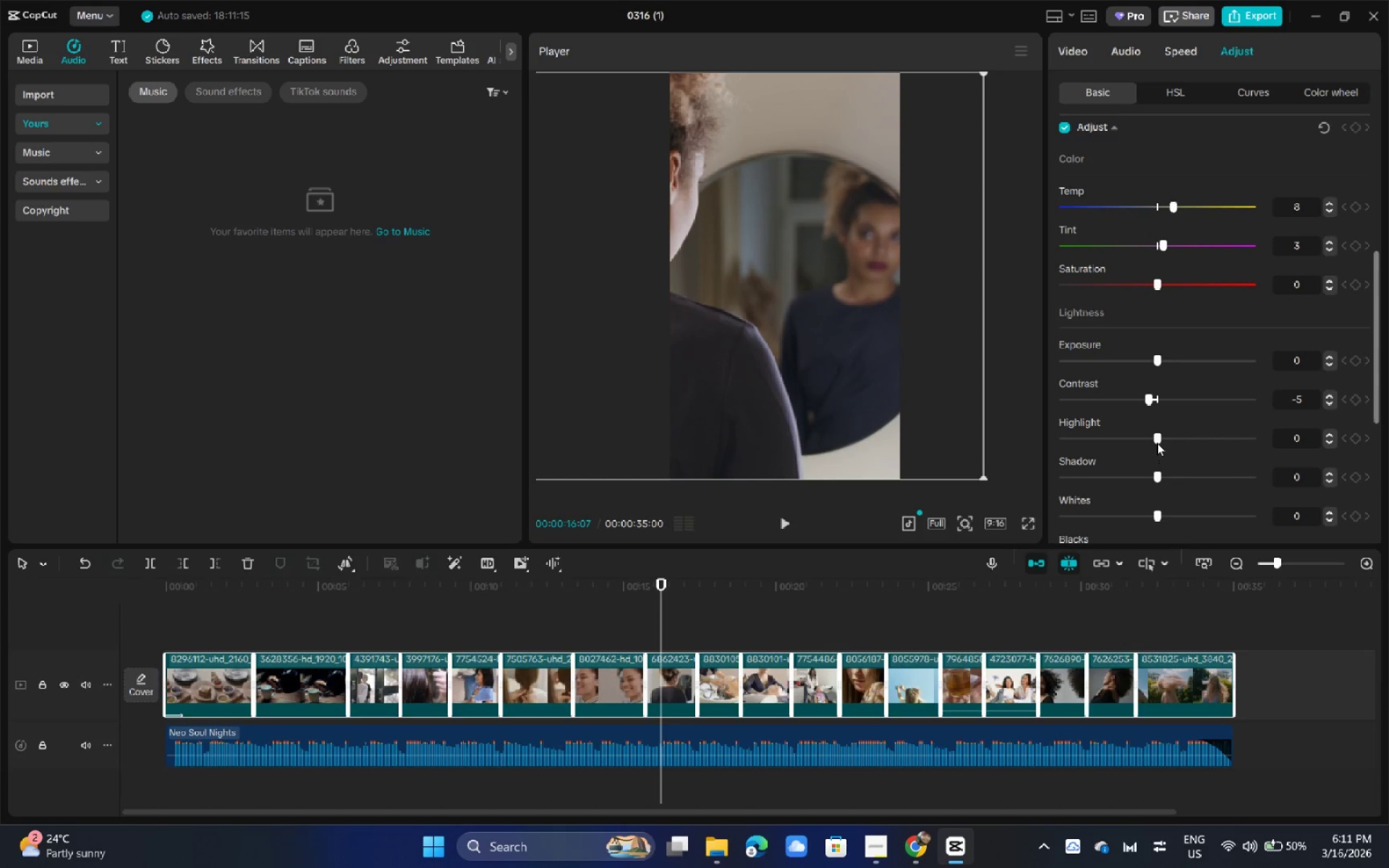 
left_click_drag(start_coordinate=[1158, 441], to_coordinate=[1106, 443])
 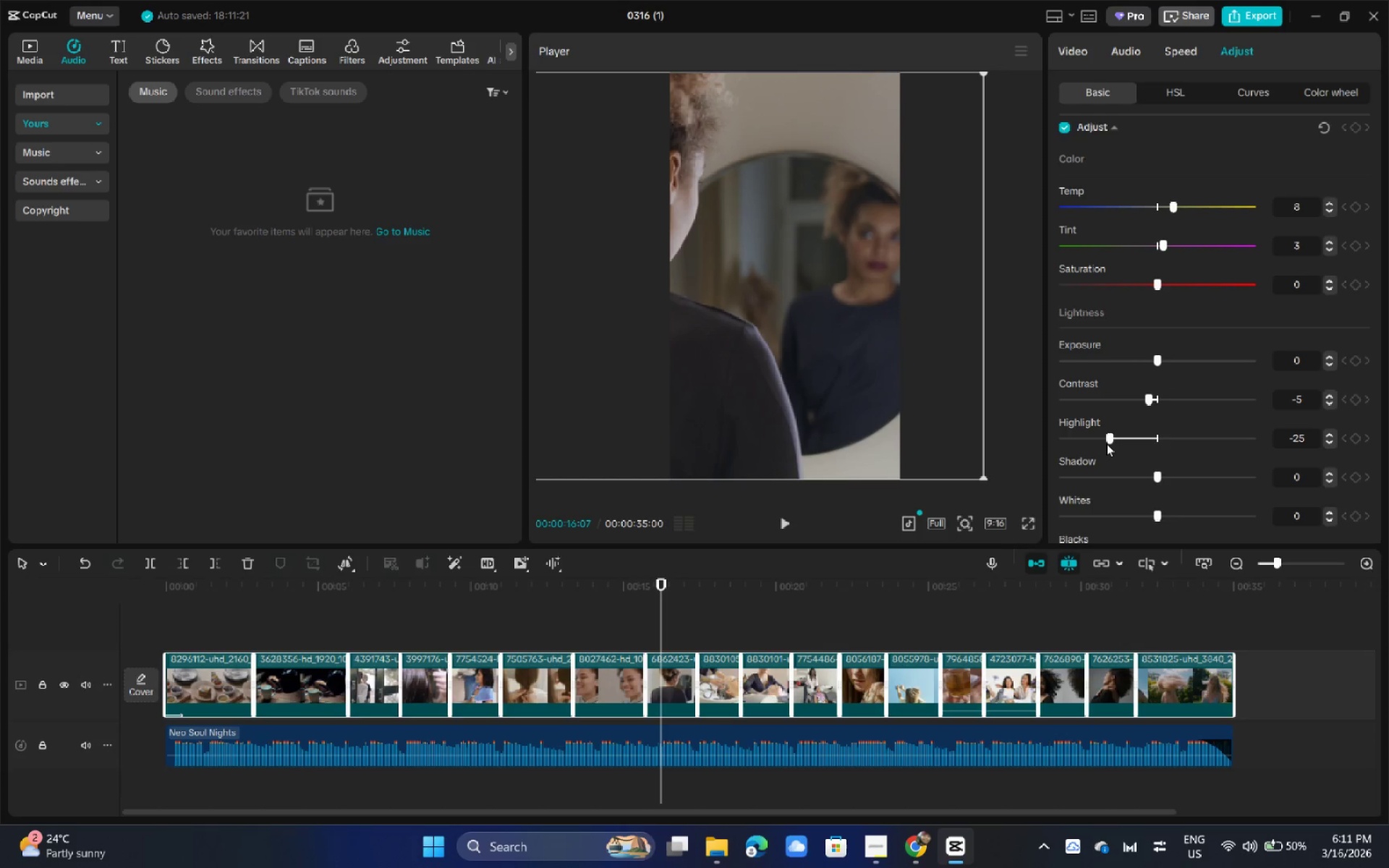 
scroll: coordinate [1106, 443], scroll_direction: down, amount: 1.0
 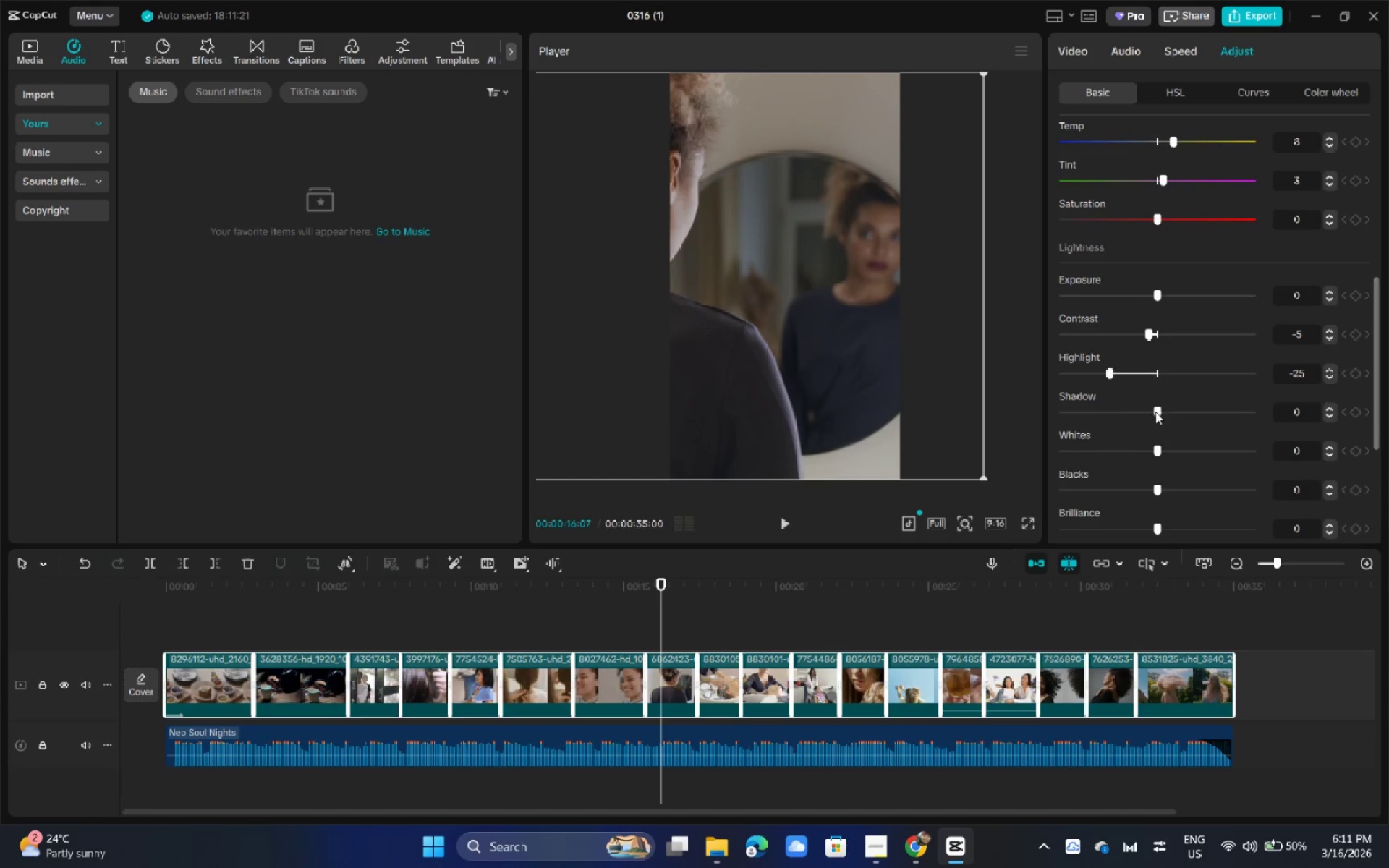 
left_click_drag(start_coordinate=[1158, 410], to_coordinate=[1188, 409])
 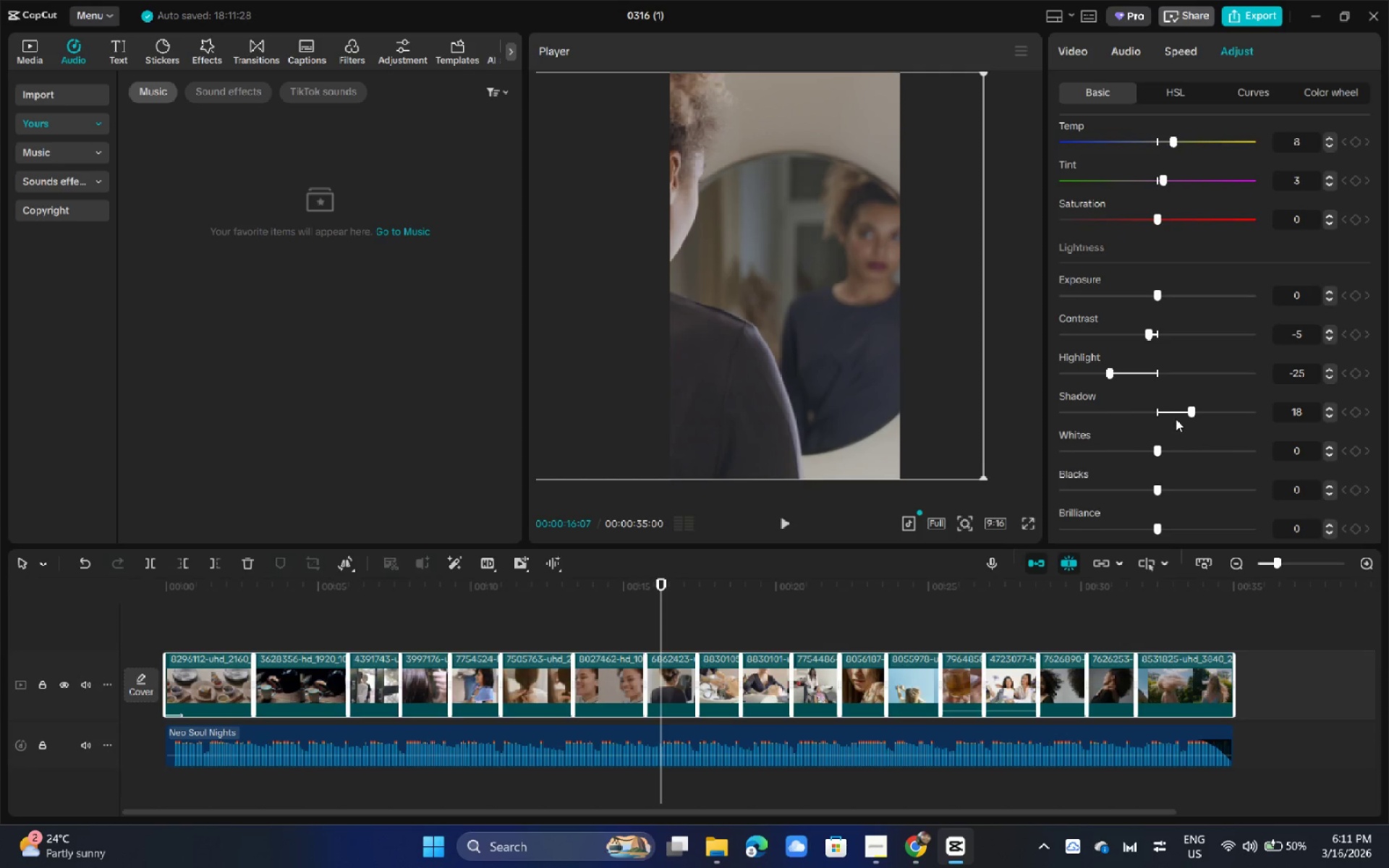 
scroll: coordinate [1158, 451], scroll_direction: down, amount: 3.0
 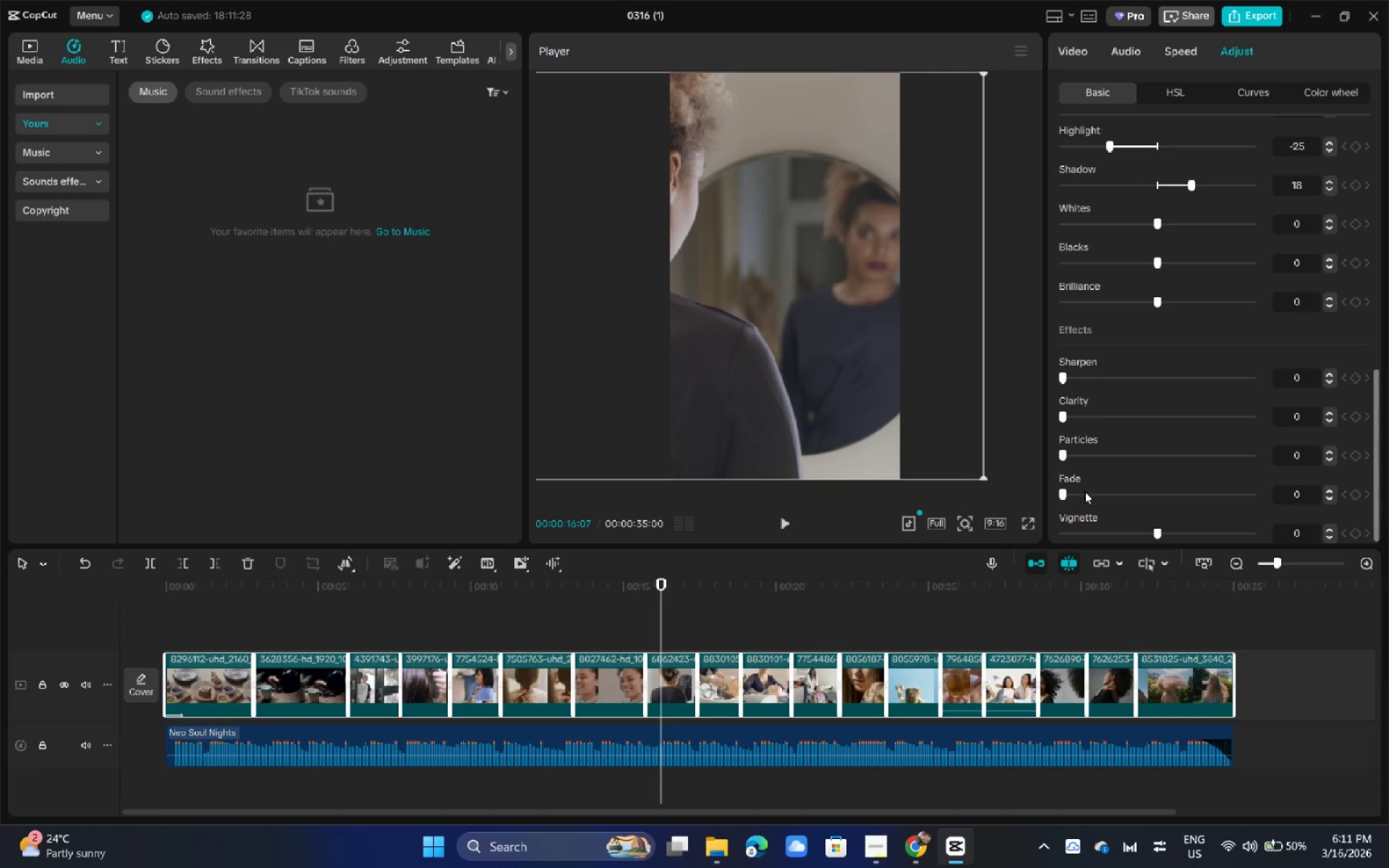 
left_click_drag(start_coordinate=[1065, 492], to_coordinate=[1077, 492])
 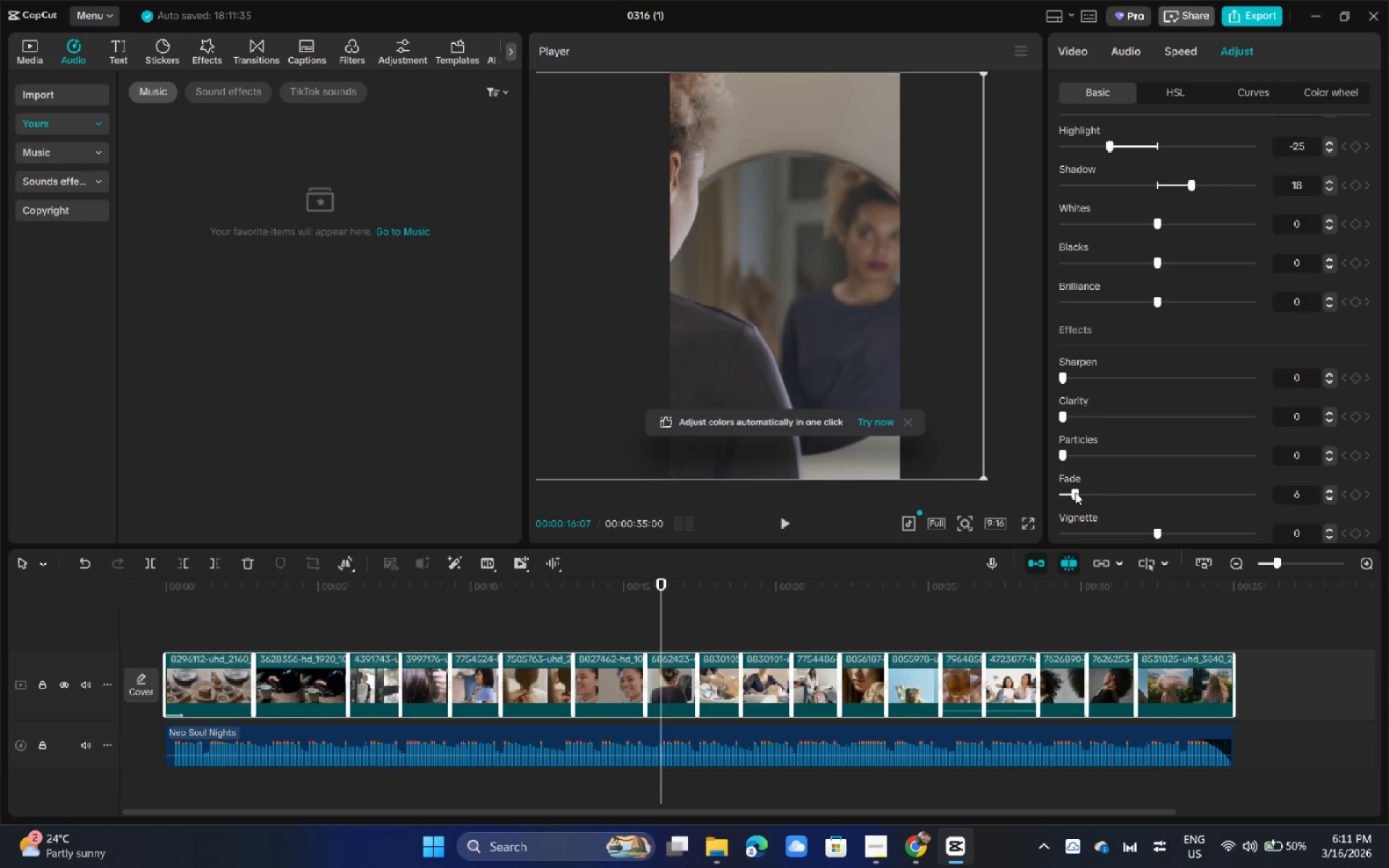 
scroll: coordinate [1075, 492], scroll_direction: down, amount: 2.0
 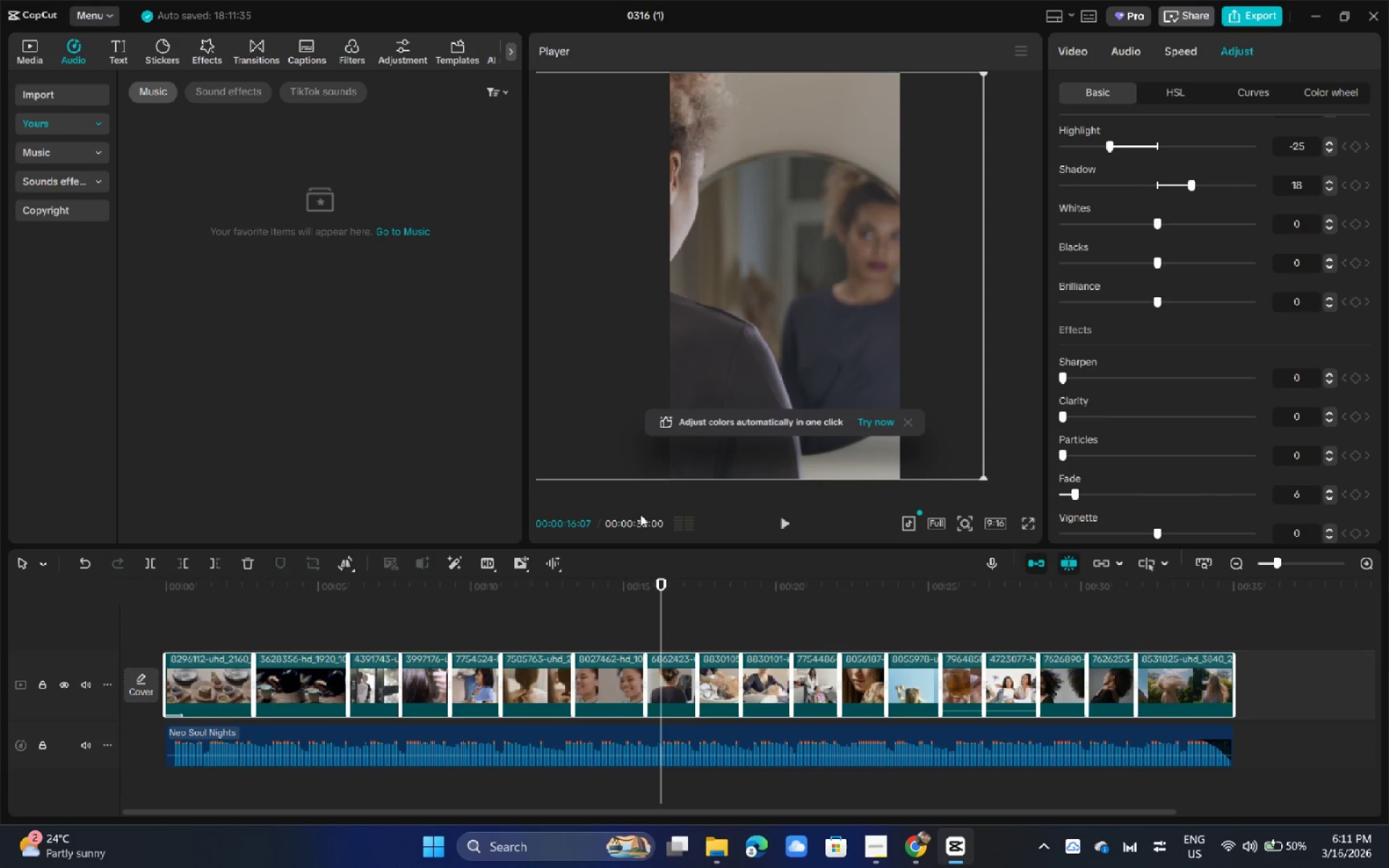 
left_click_drag(start_coordinate=[209, 590], to_coordinate=[145, 605])
 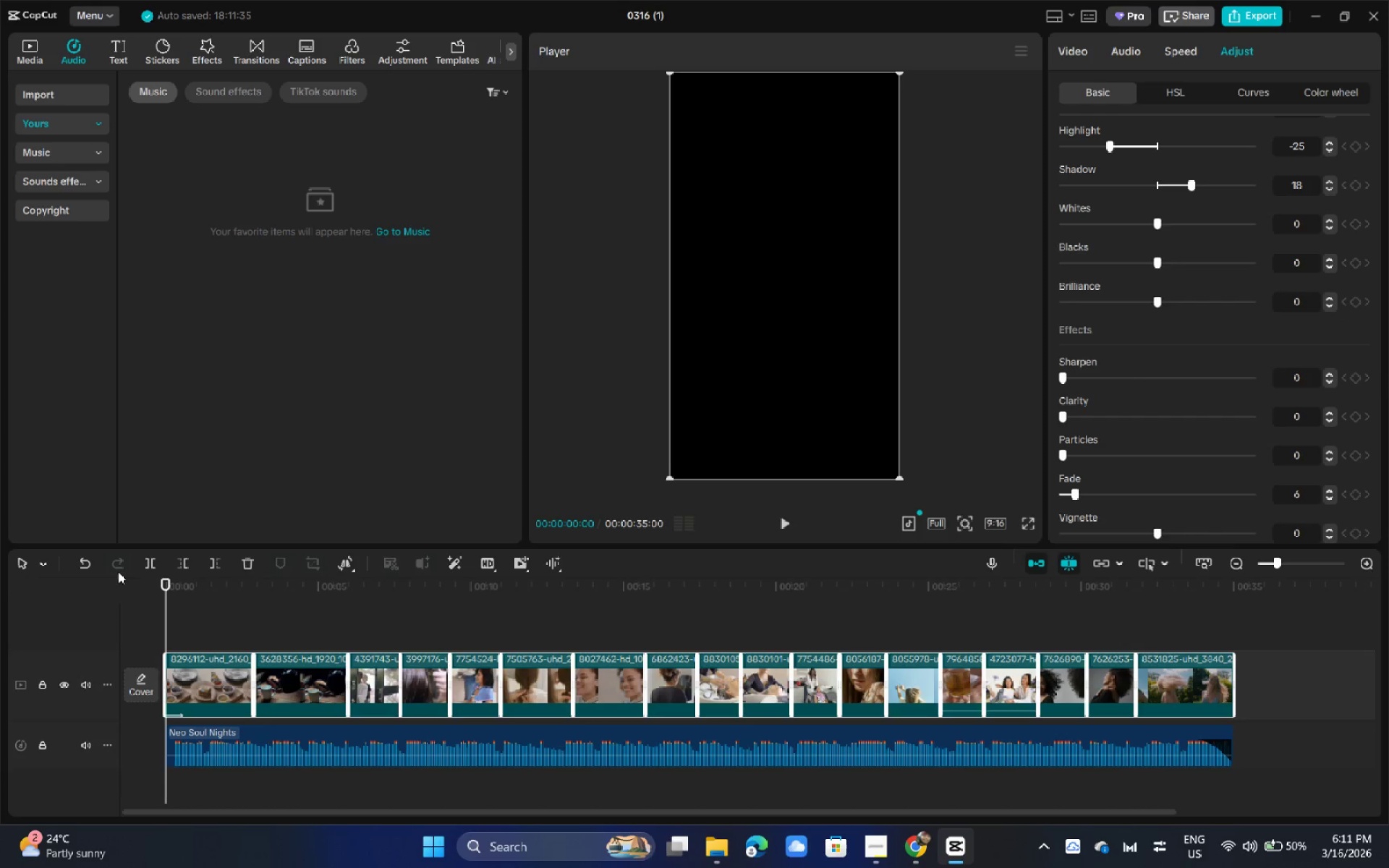 
key(Space)
 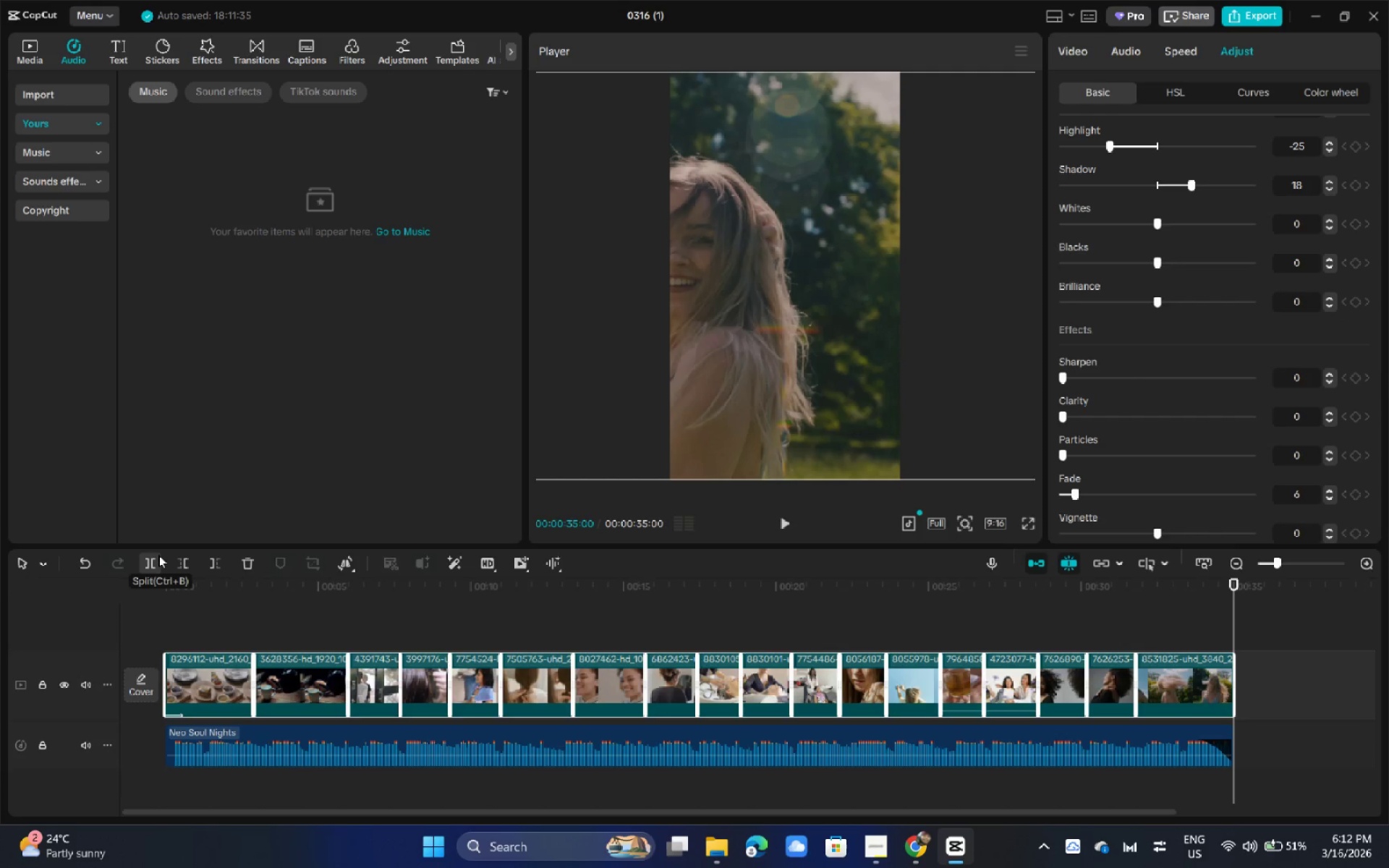 
wait(61.83)
 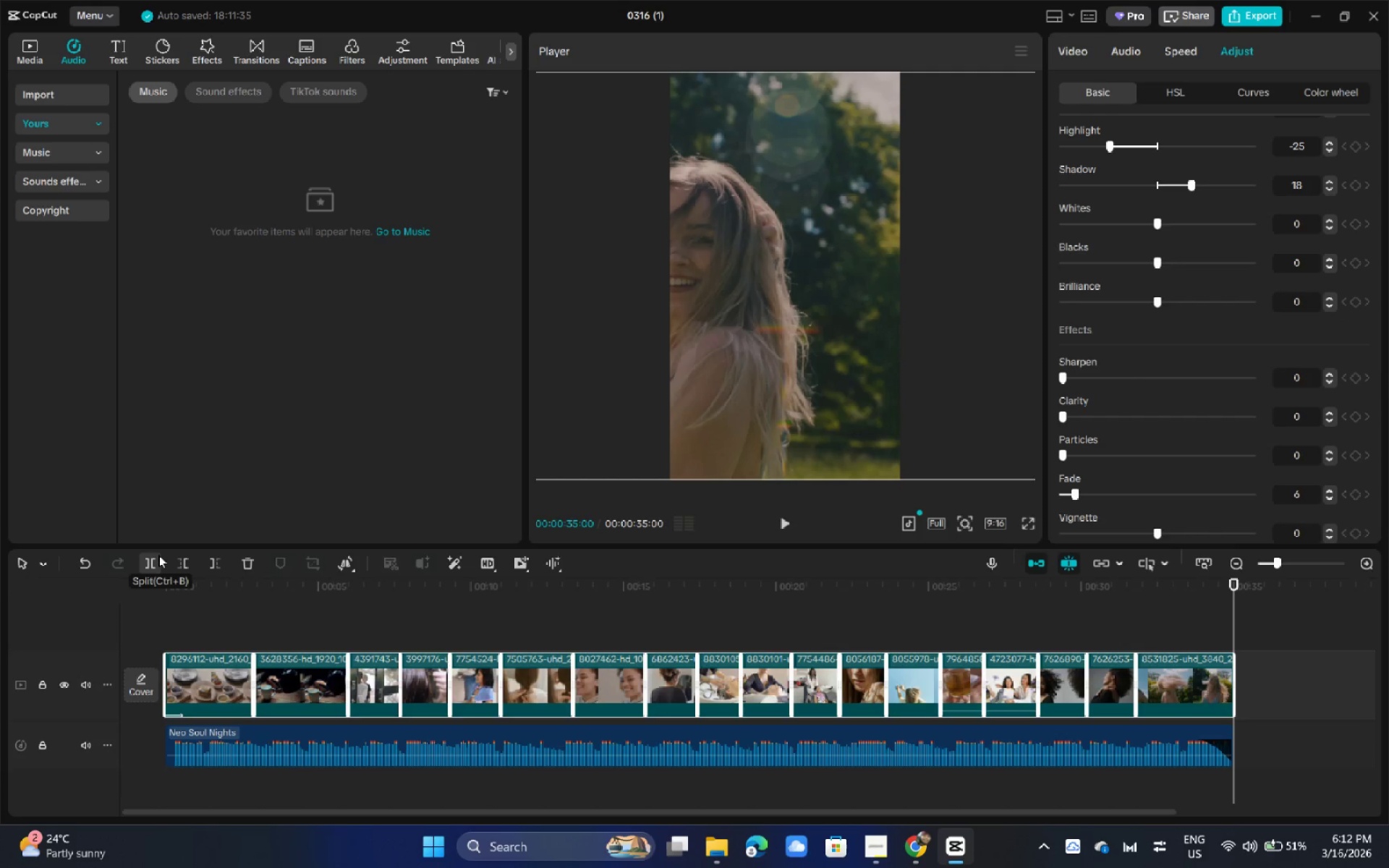 
left_click_drag(start_coordinate=[170, 592], to_coordinate=[123, 589])
 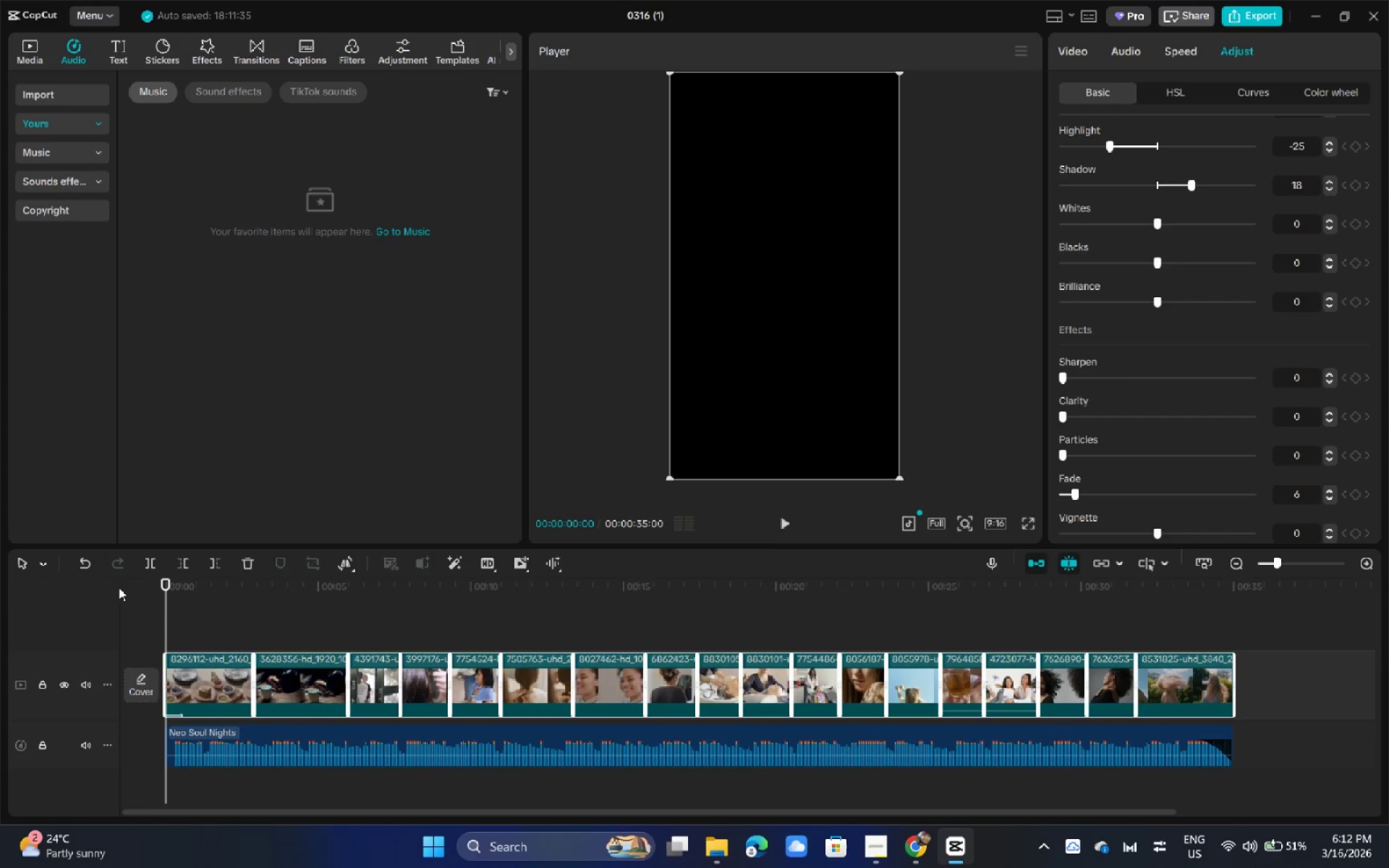 
key(Space)
 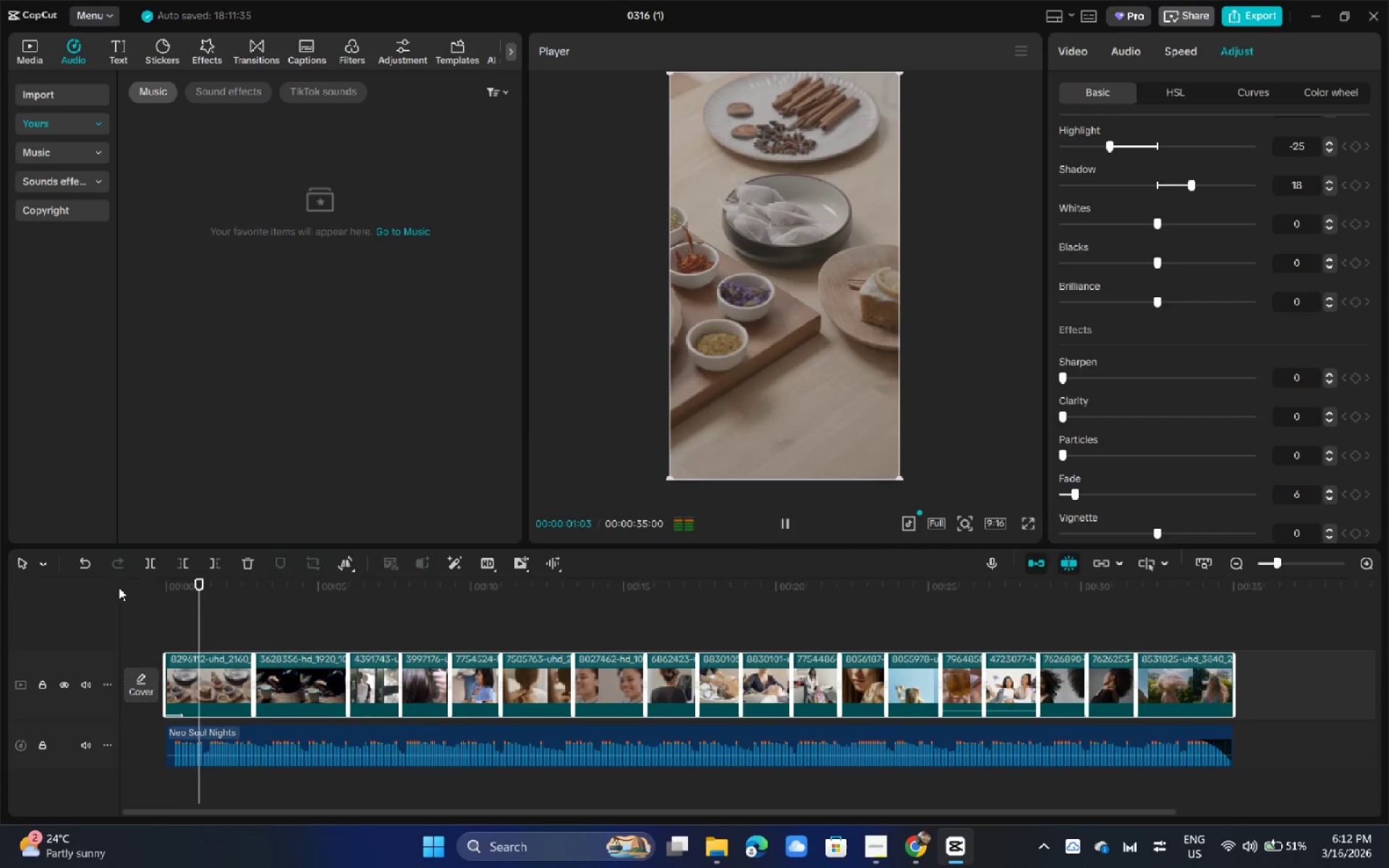 
key(Space)
 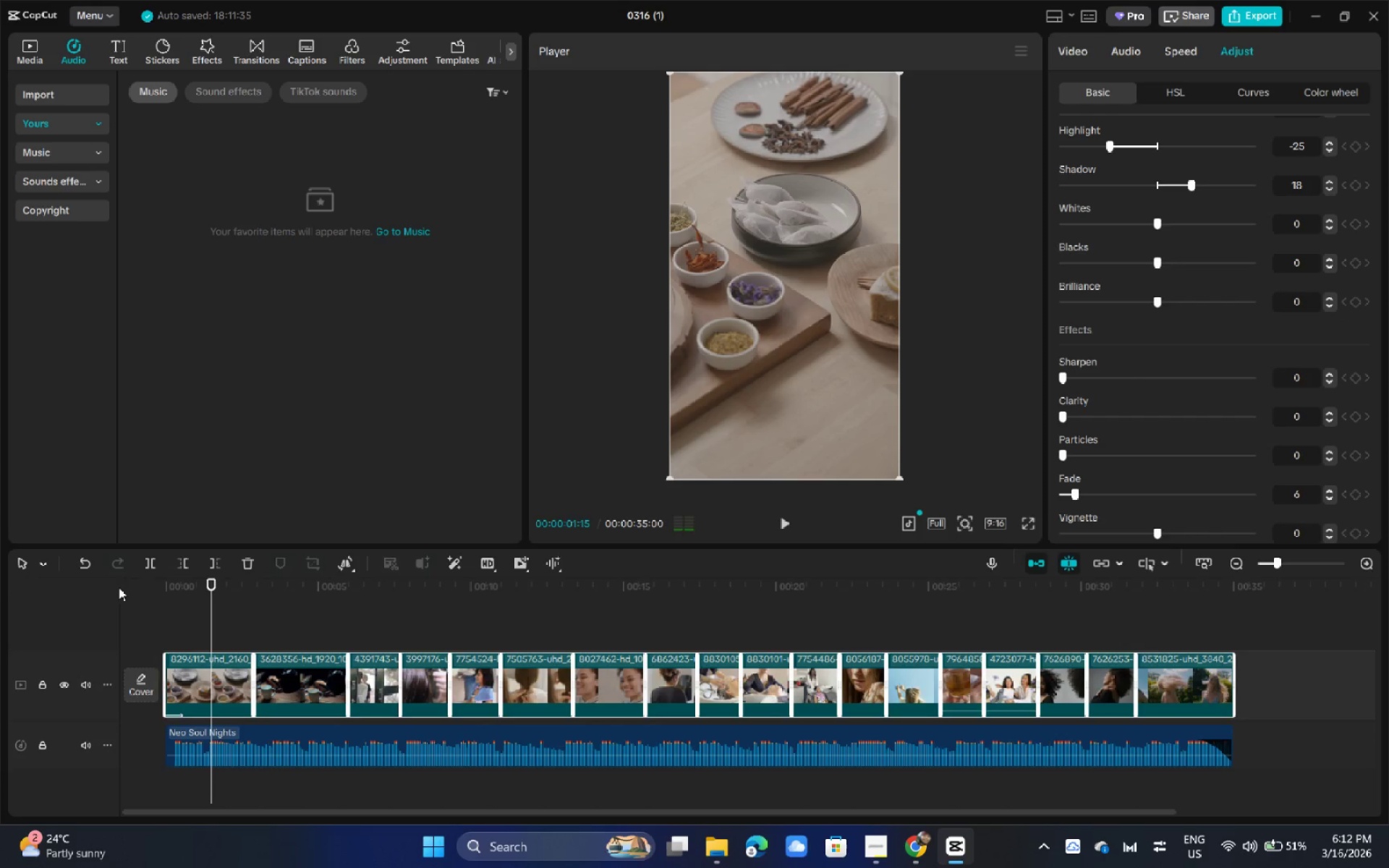 
key(Alt+AltLeft)
 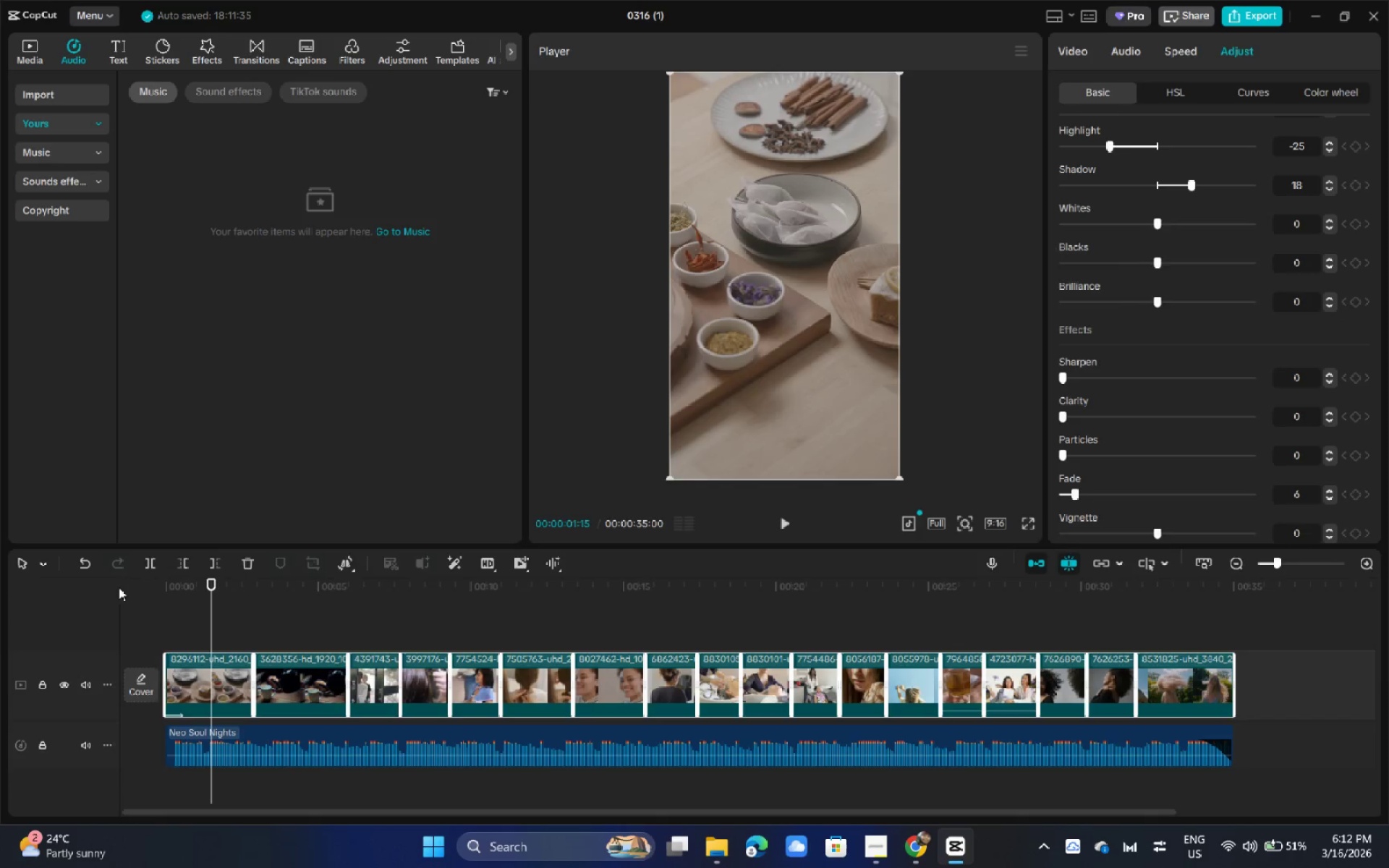 
key(Alt+Tab)
 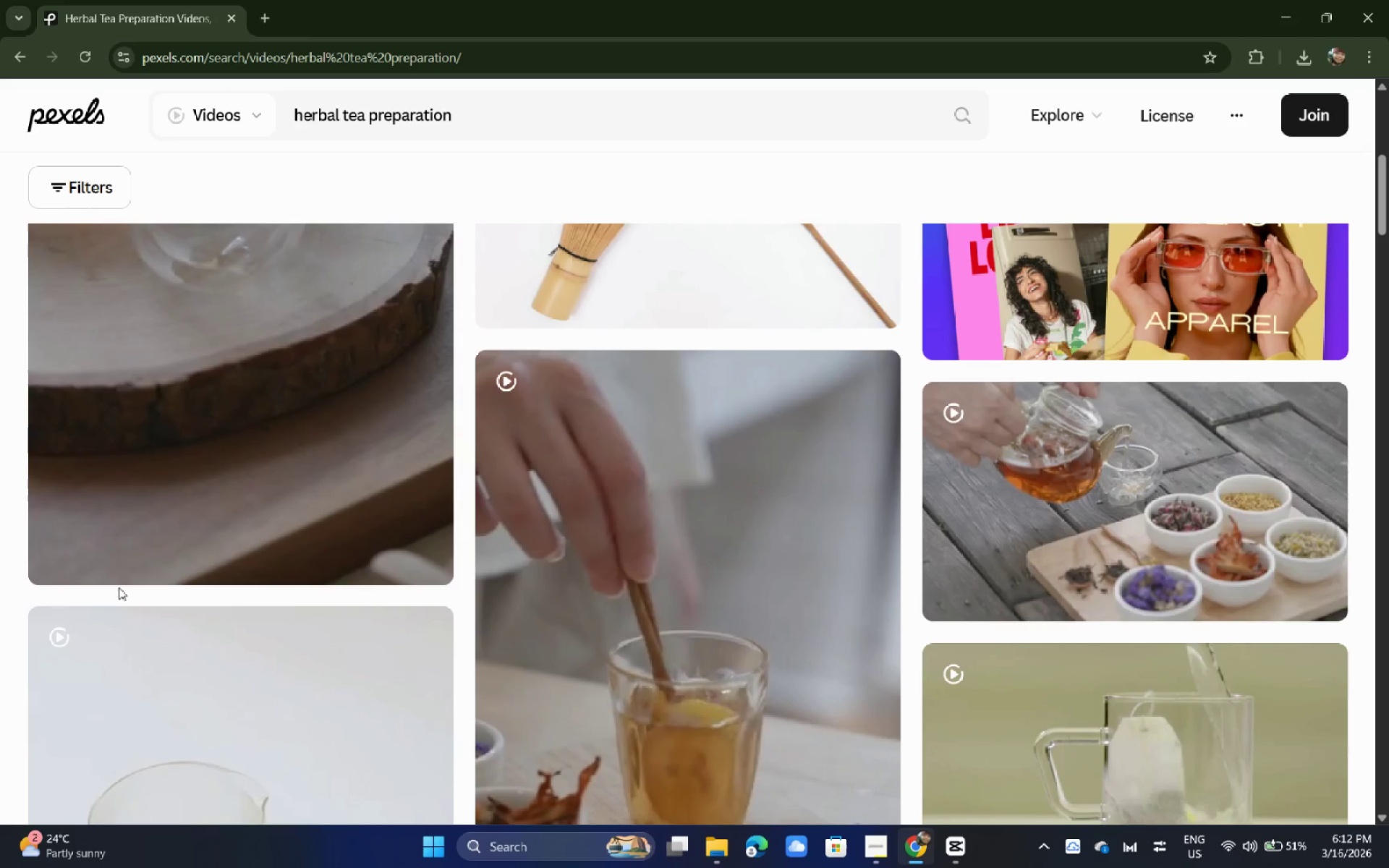 
key(Alt+Tab)
 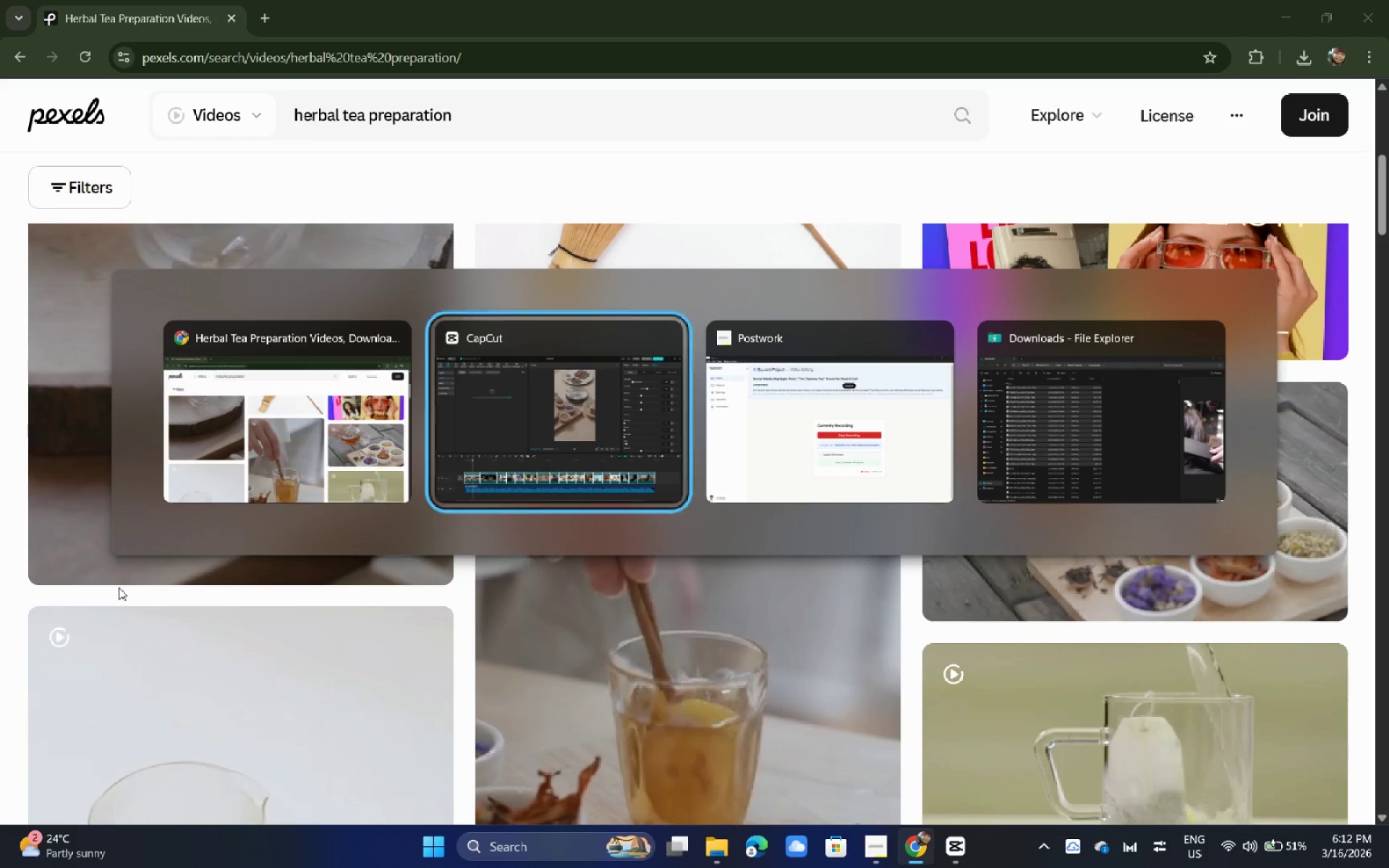 
key(Alt+Tab)